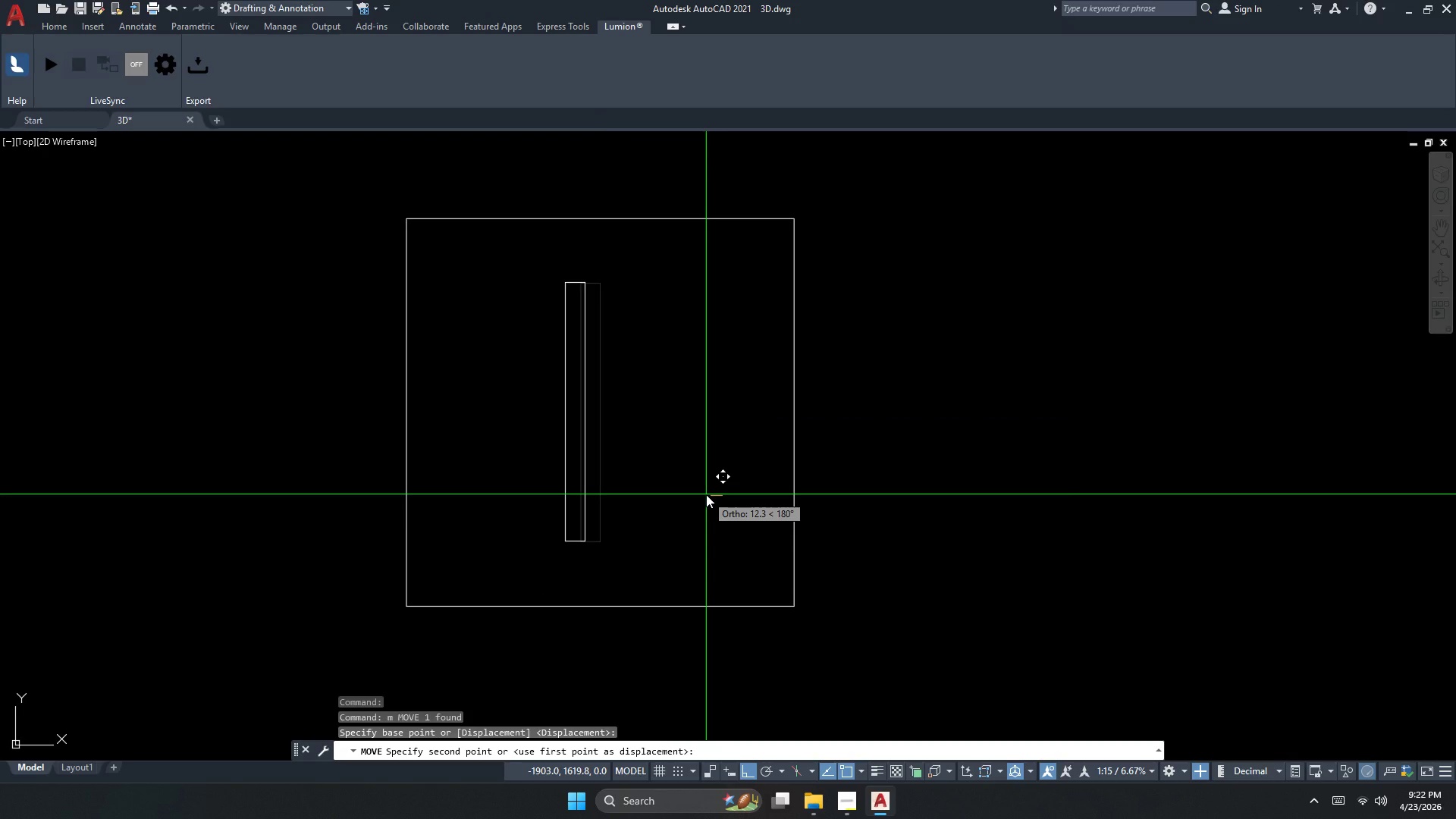 
key(Numpad5)
 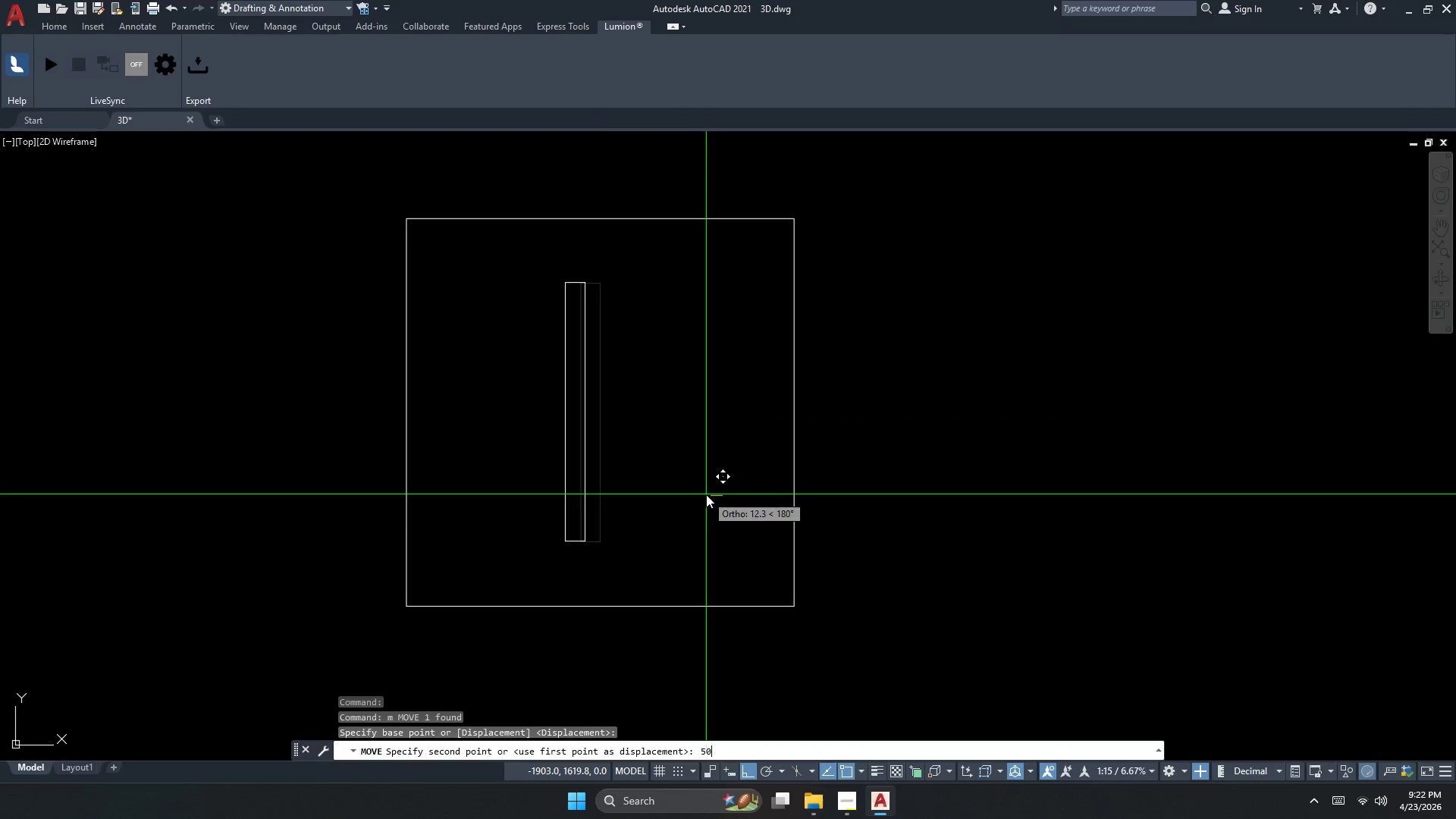 
key(Numpad0)
 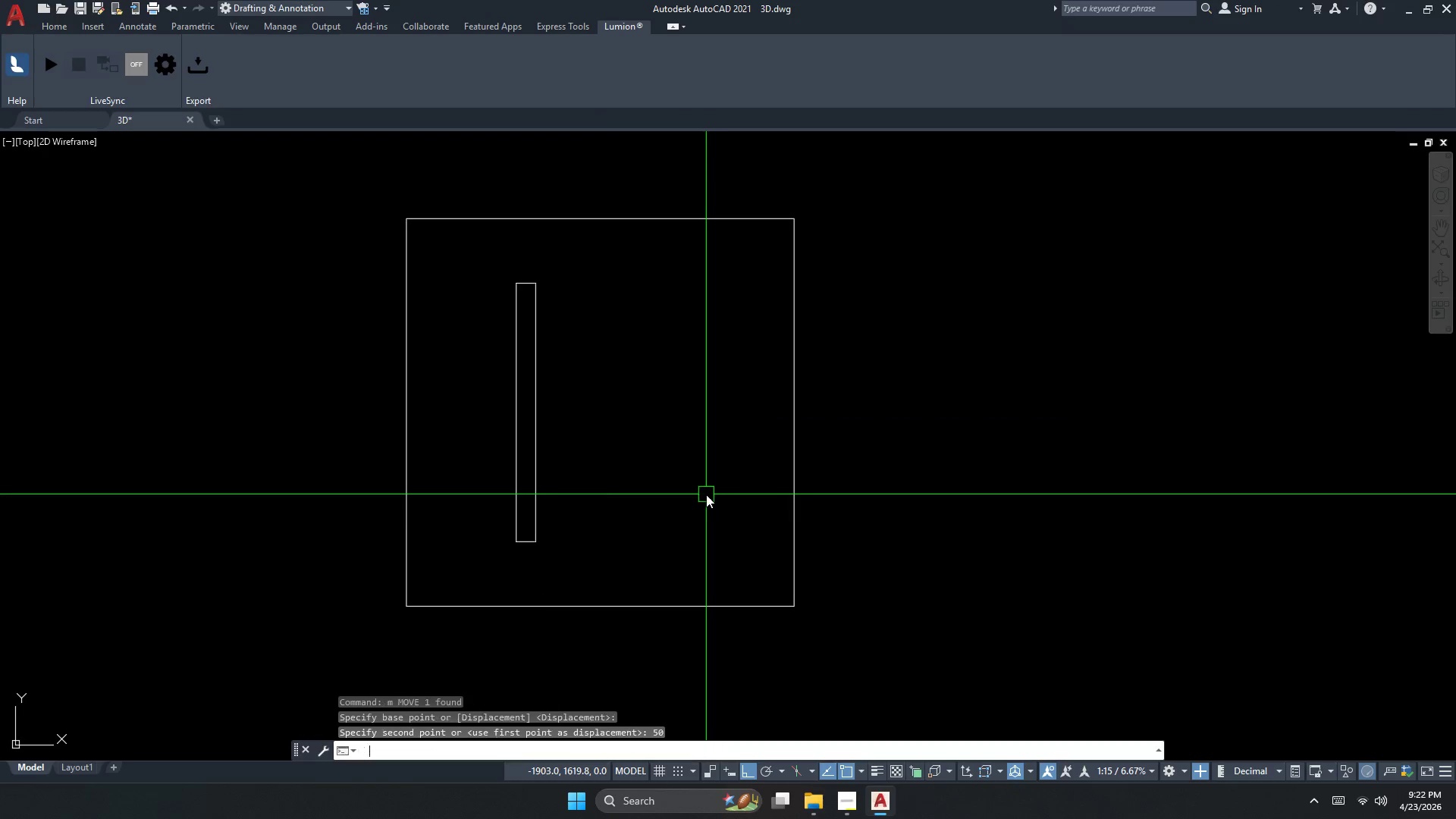 
key(NumpadEnter)
 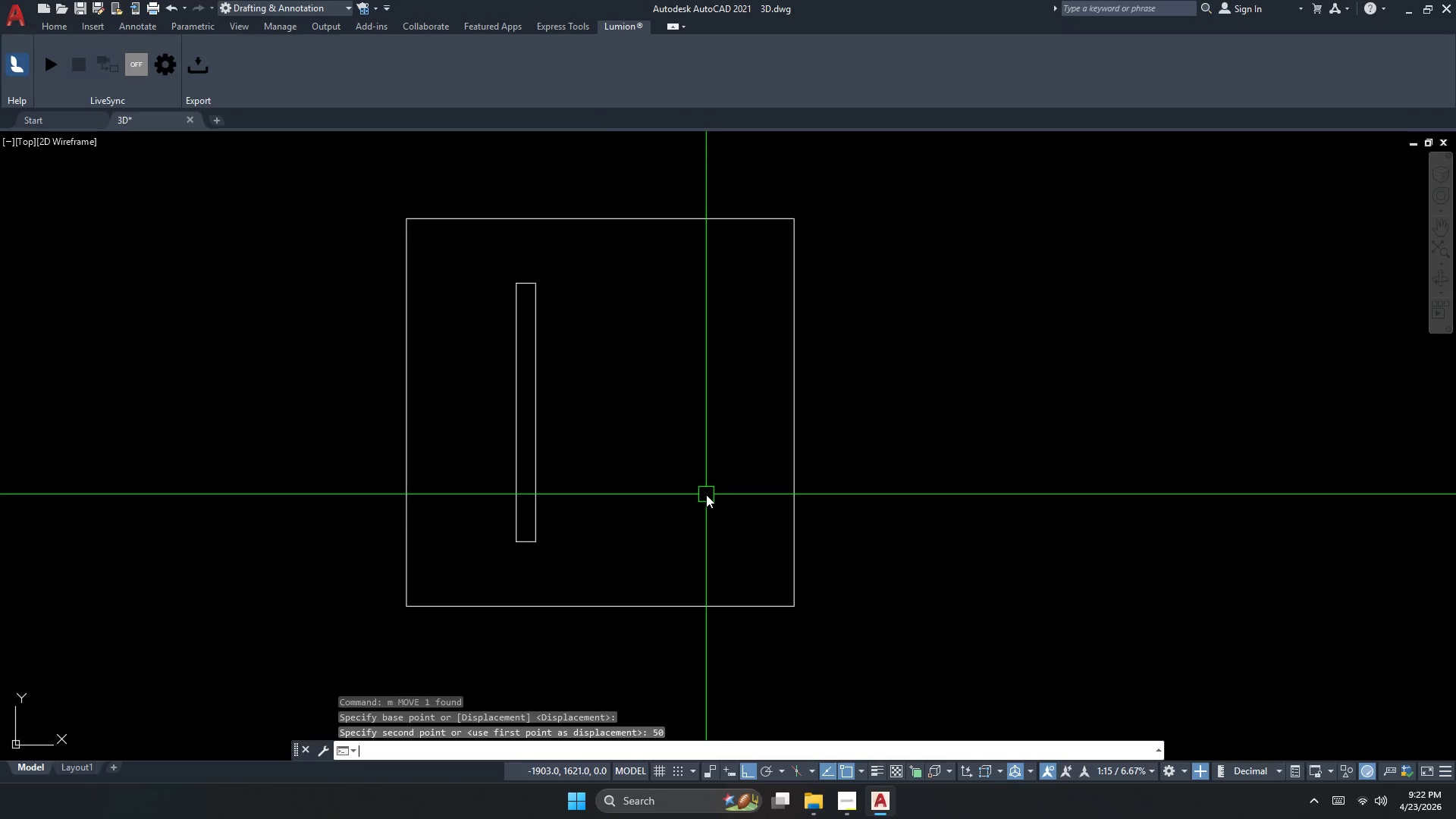 
left_click_drag(start_coordinate=[686, 491], to_coordinate=[670, 488])
 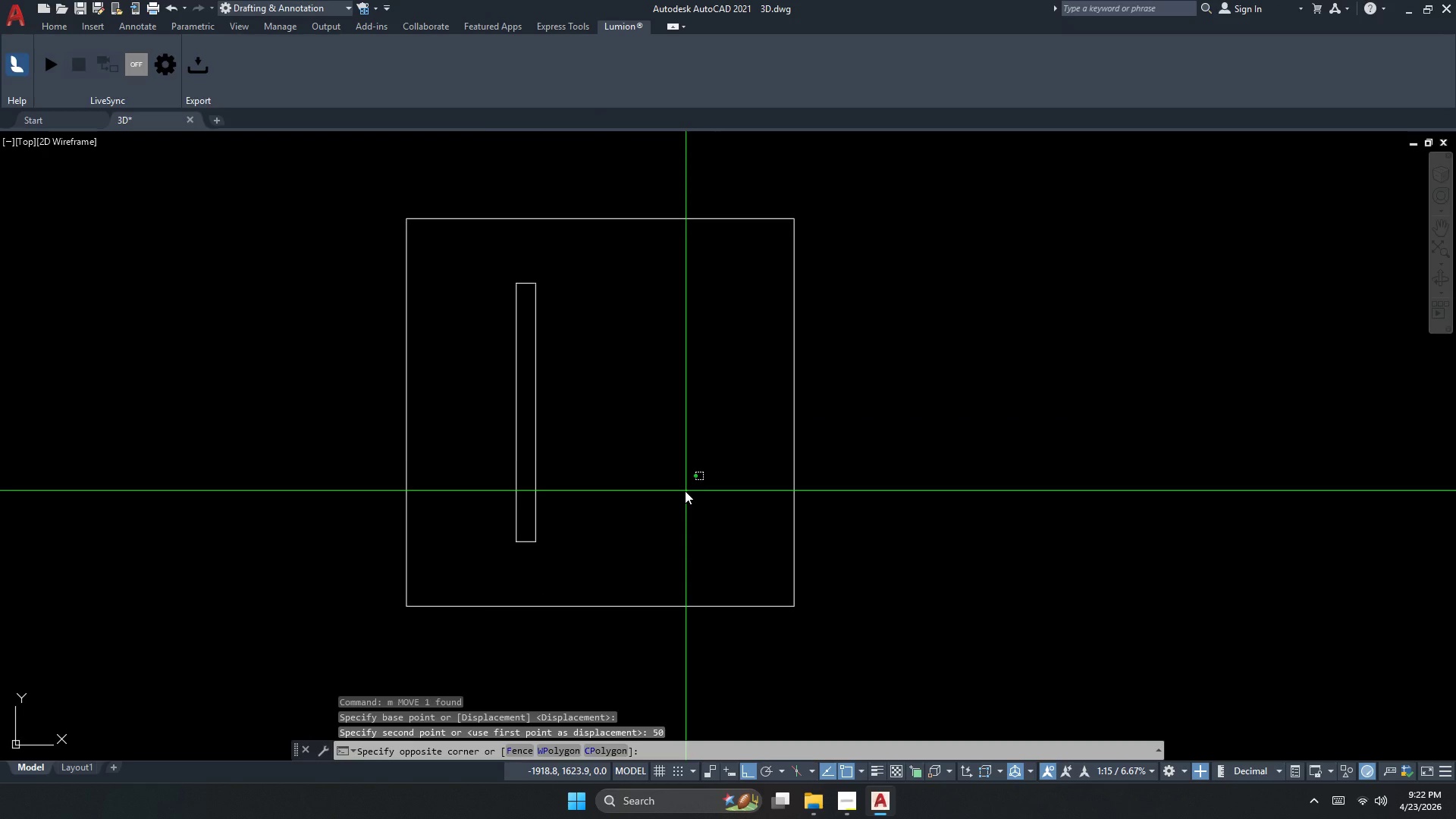 
double_click([483, 461])
 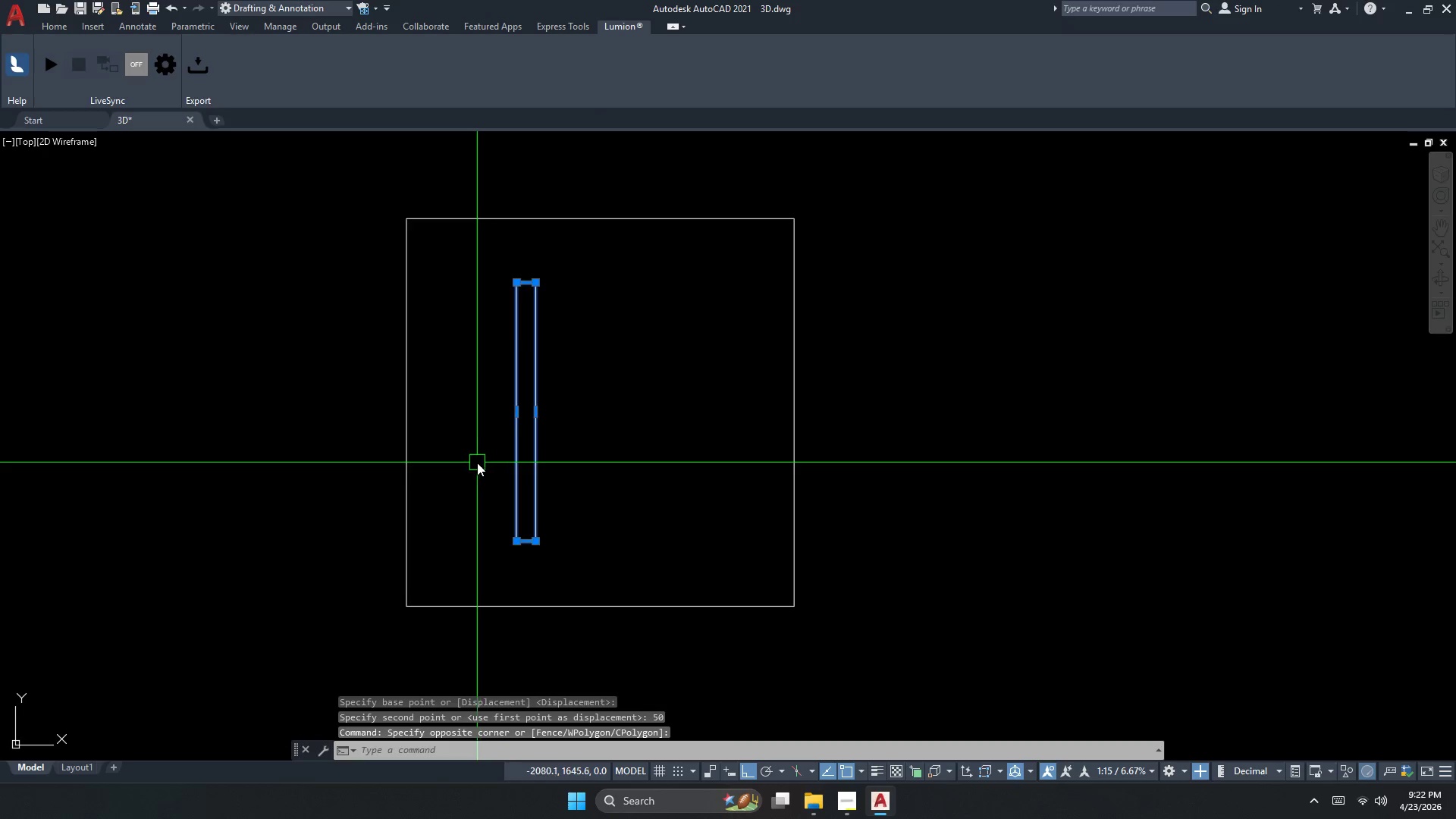 
scroll: coordinate [477, 463], scroll_direction: down, amount: 1.0
 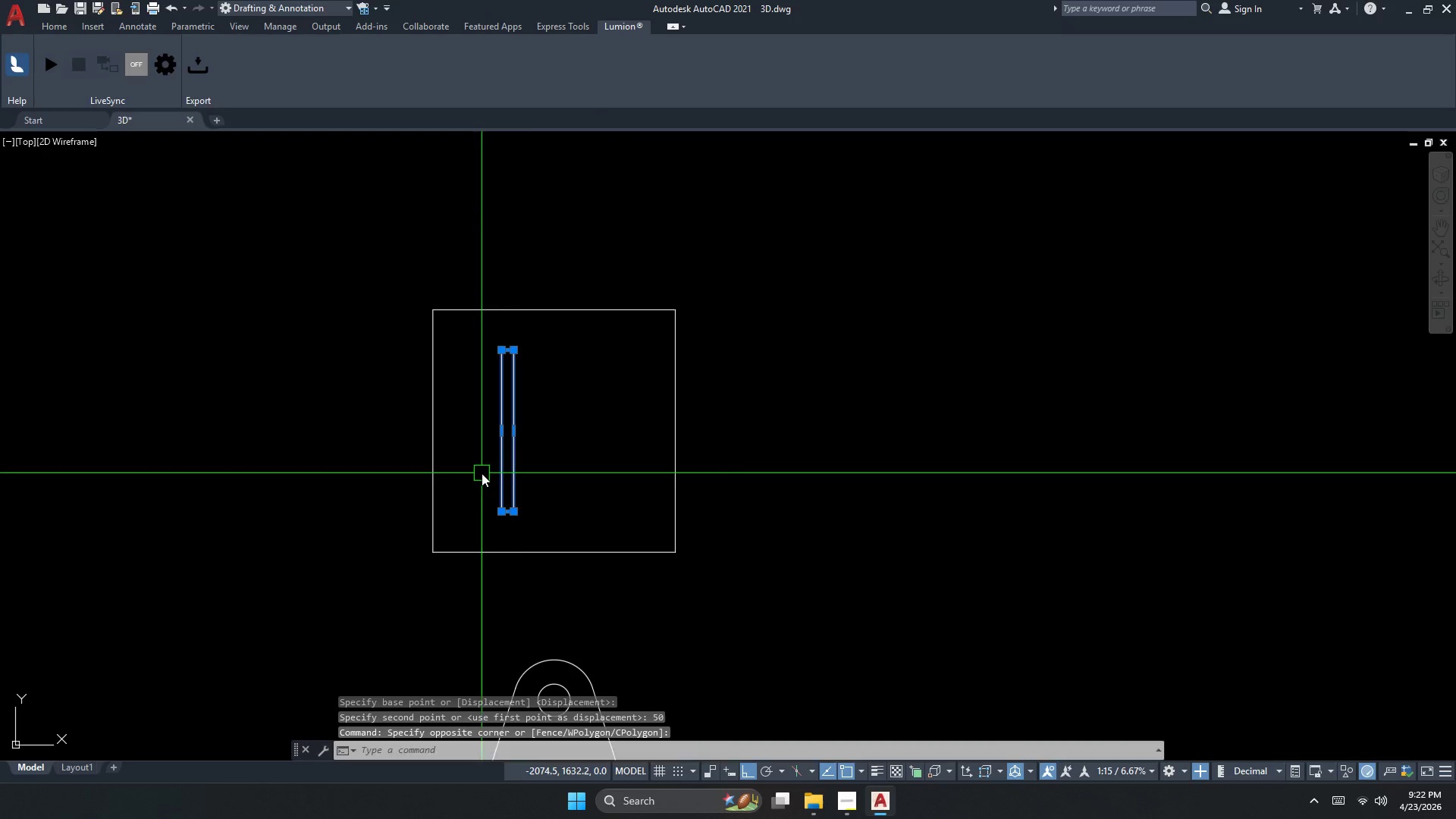 
key(M)
 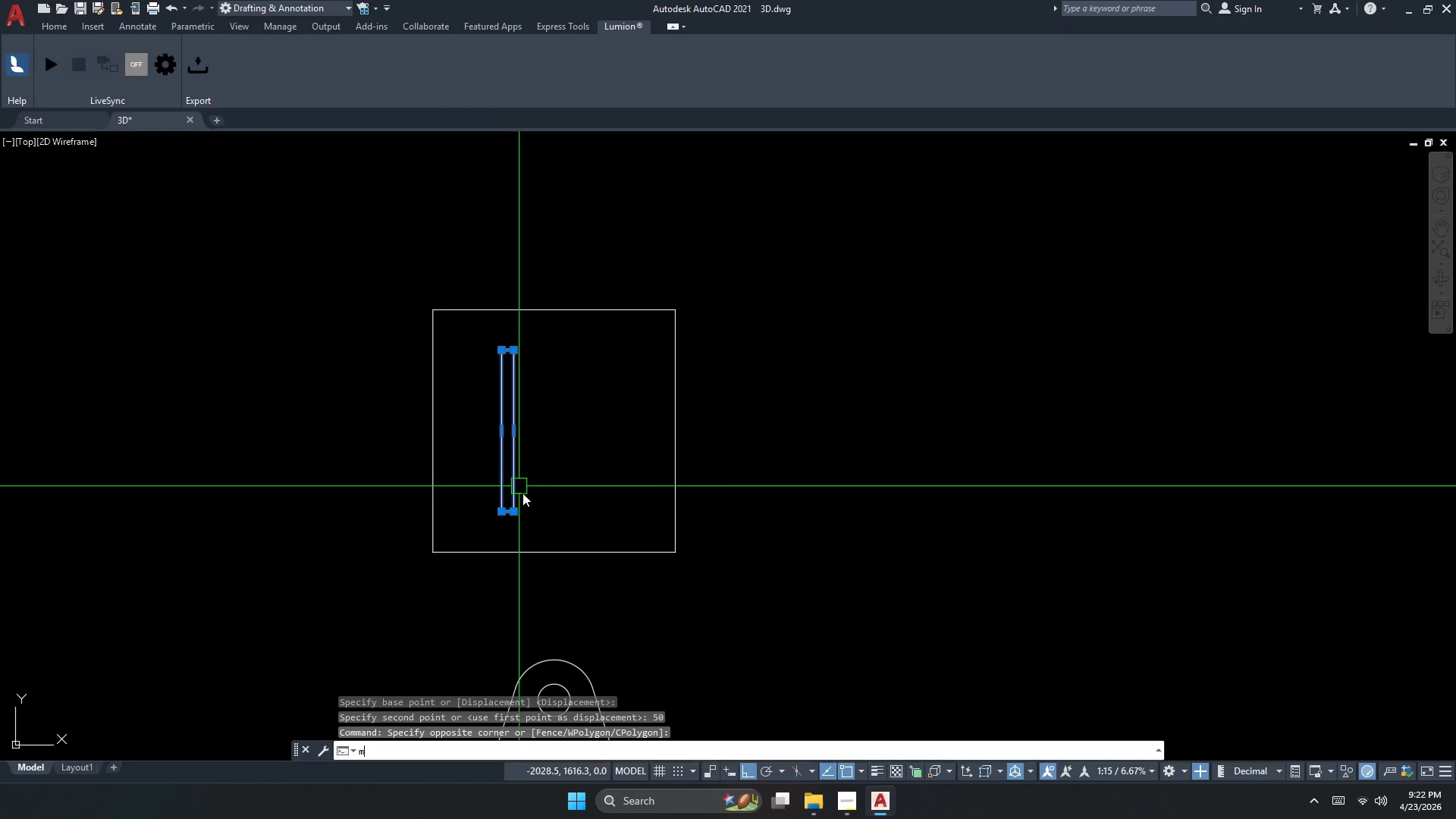 
key(I)
 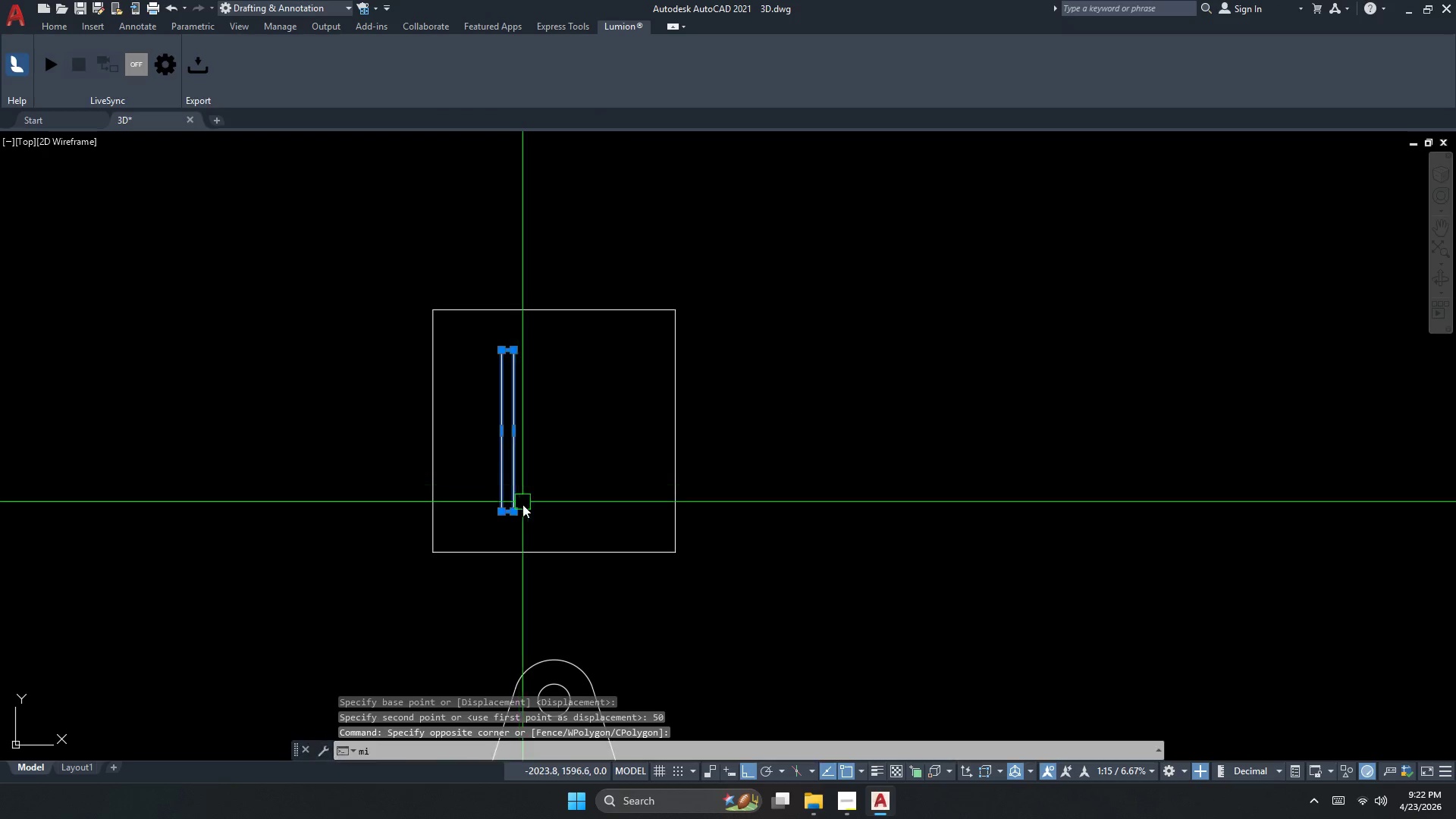 
key(Space)
 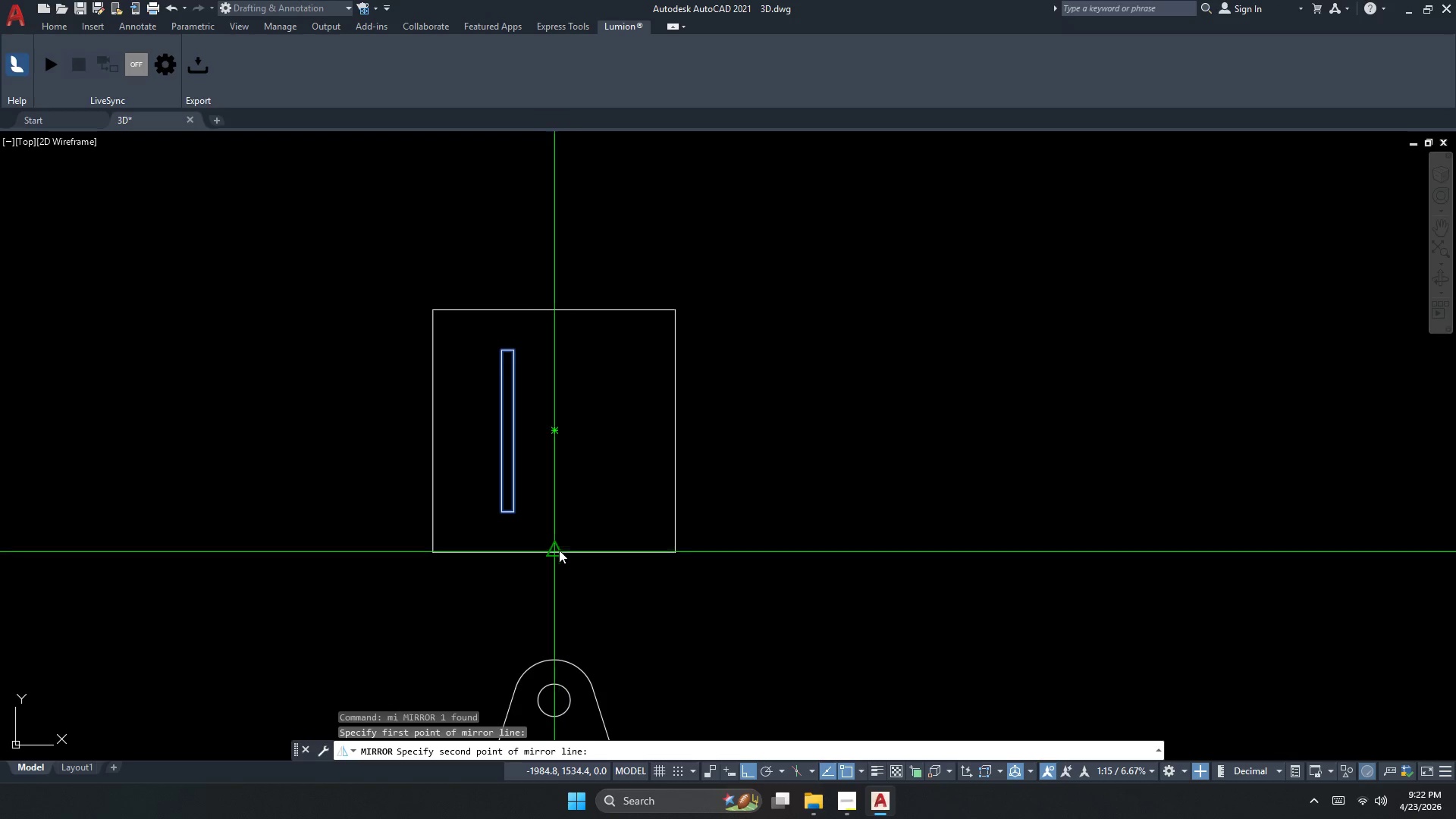 
double_click([557, 528])
 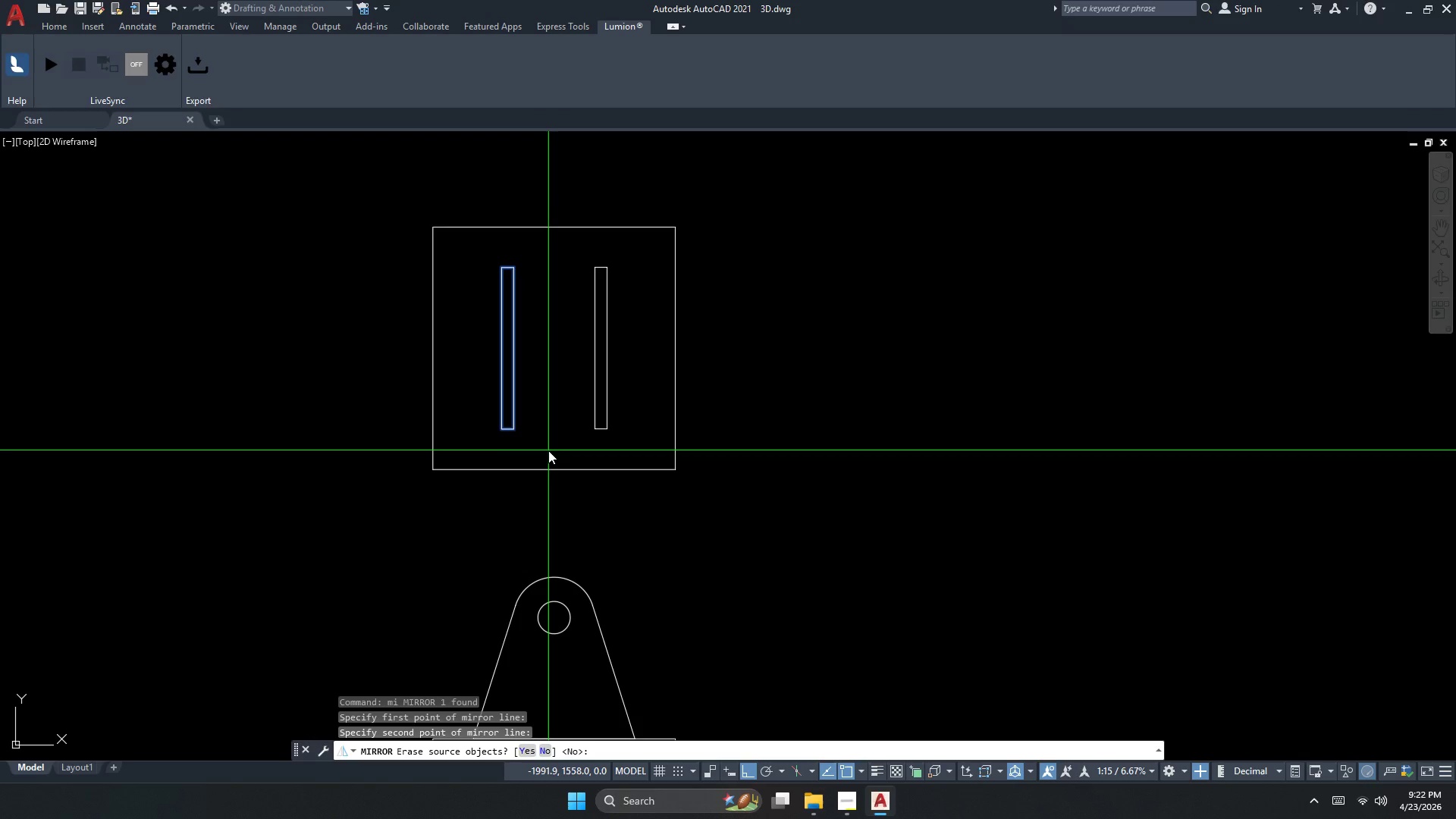 
key(N)
 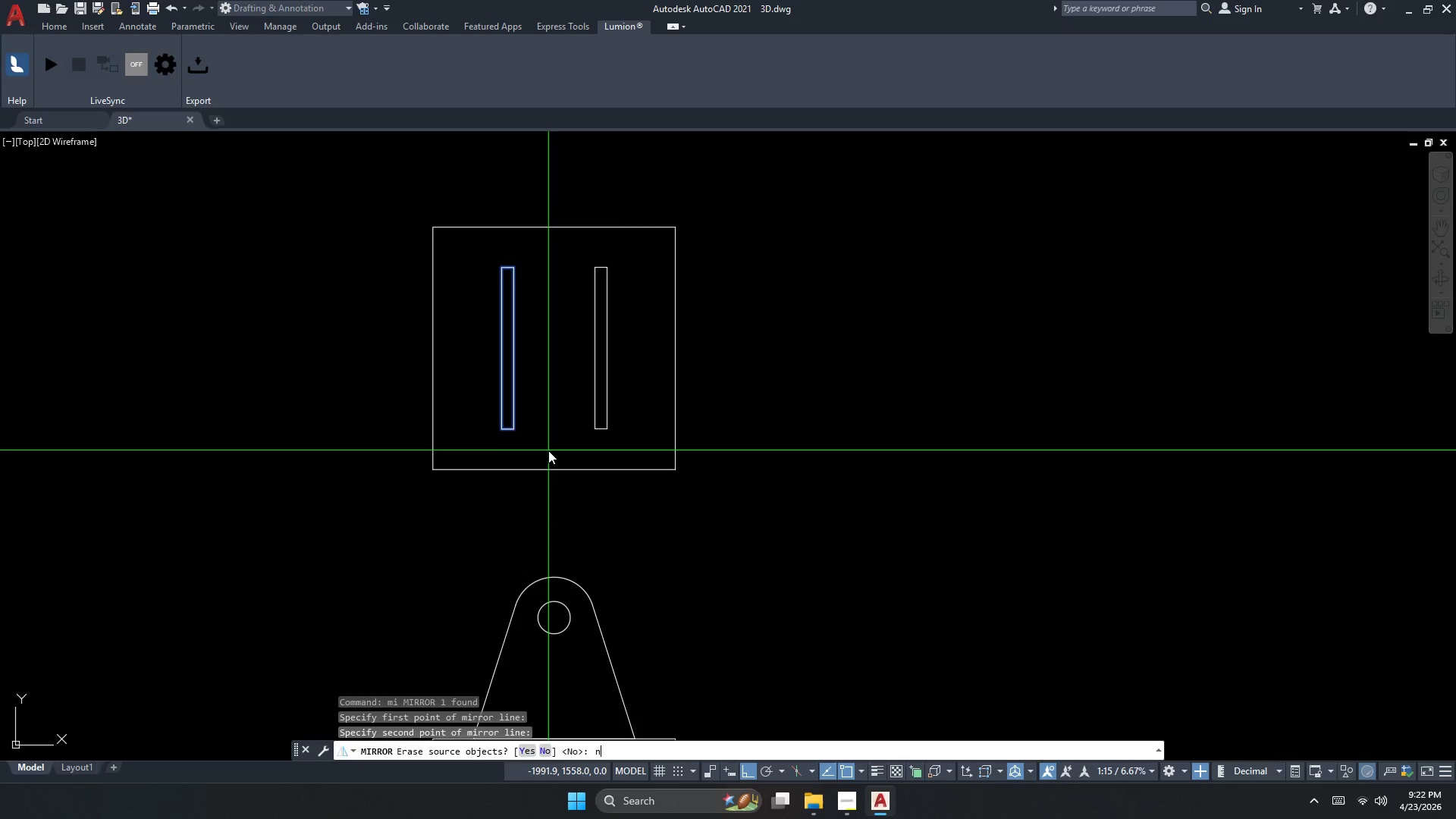 
key(Space)
 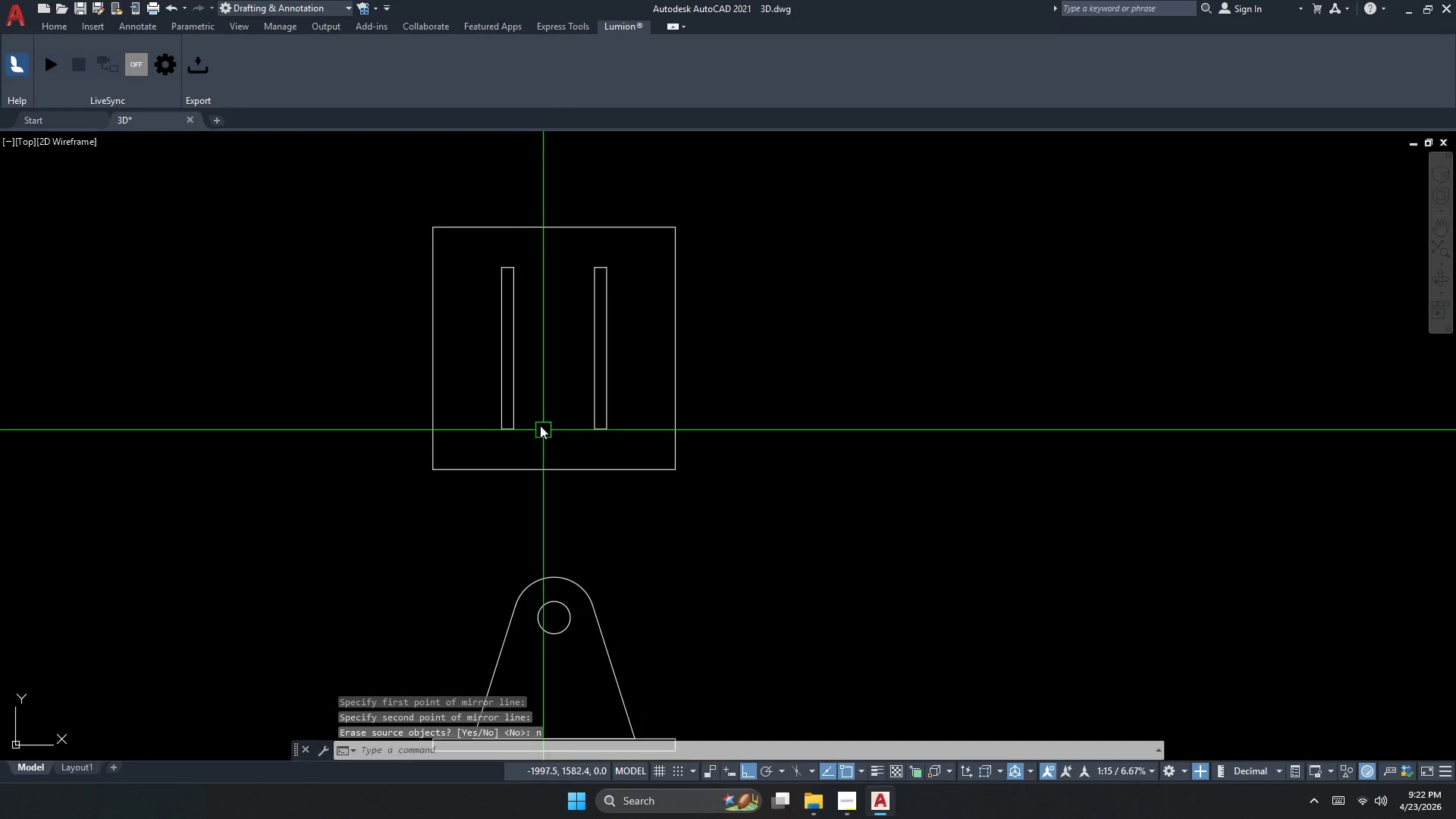 
key(Escape)
key(Escape)
type(dli )
 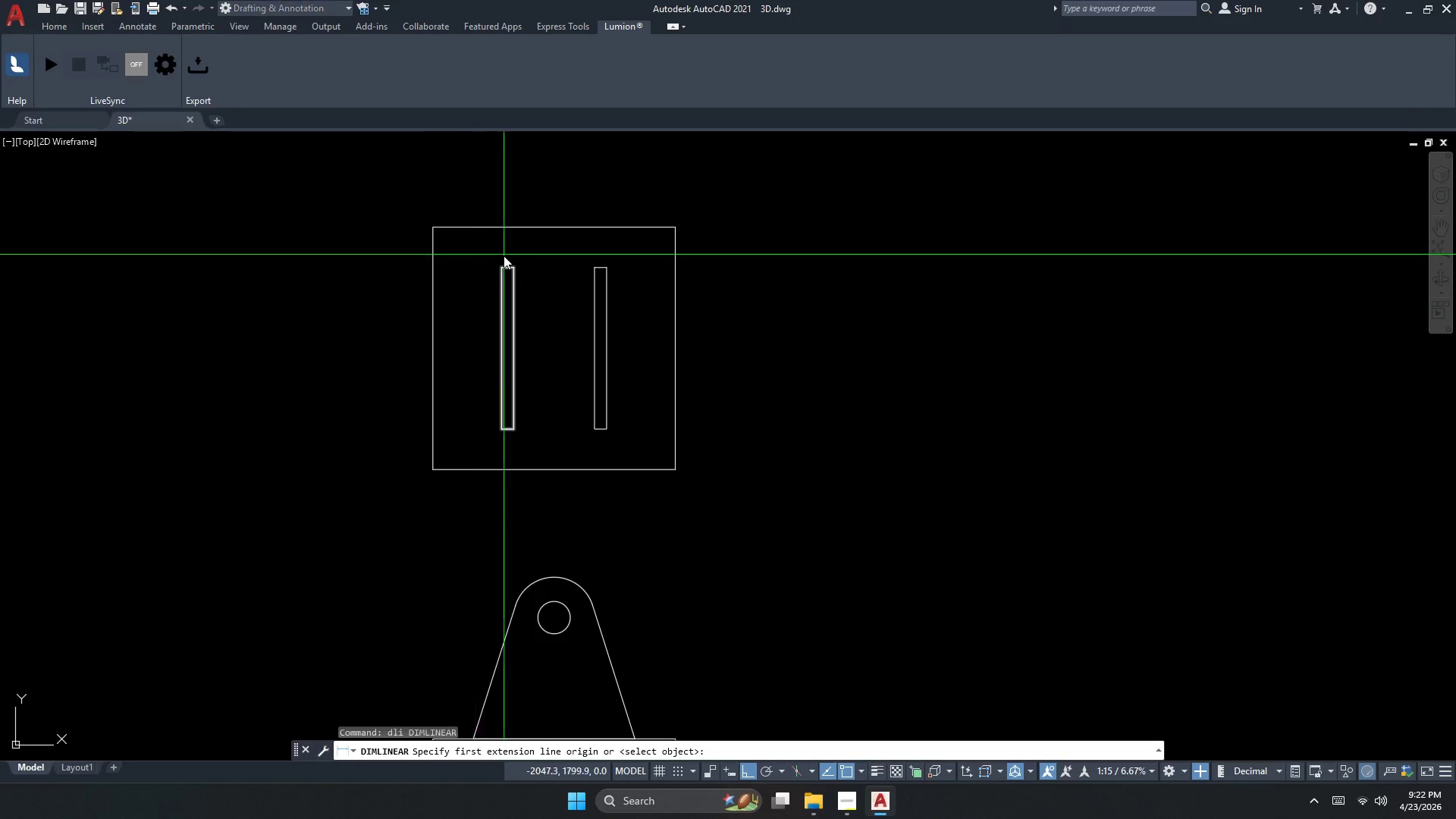 
scroll: coordinate [504, 256], scroll_direction: up, amount: 1.0
 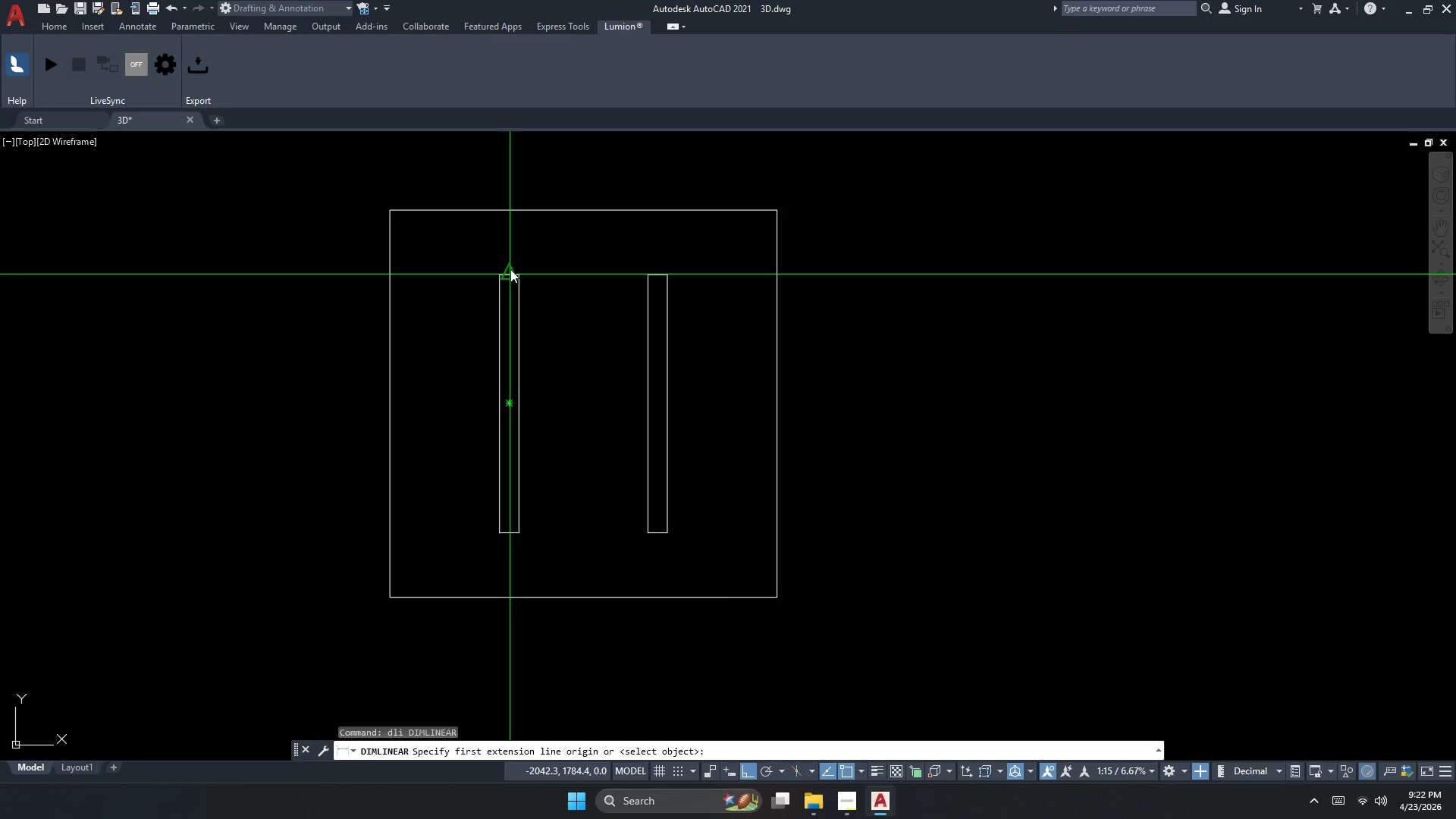 
left_click([511, 269])
 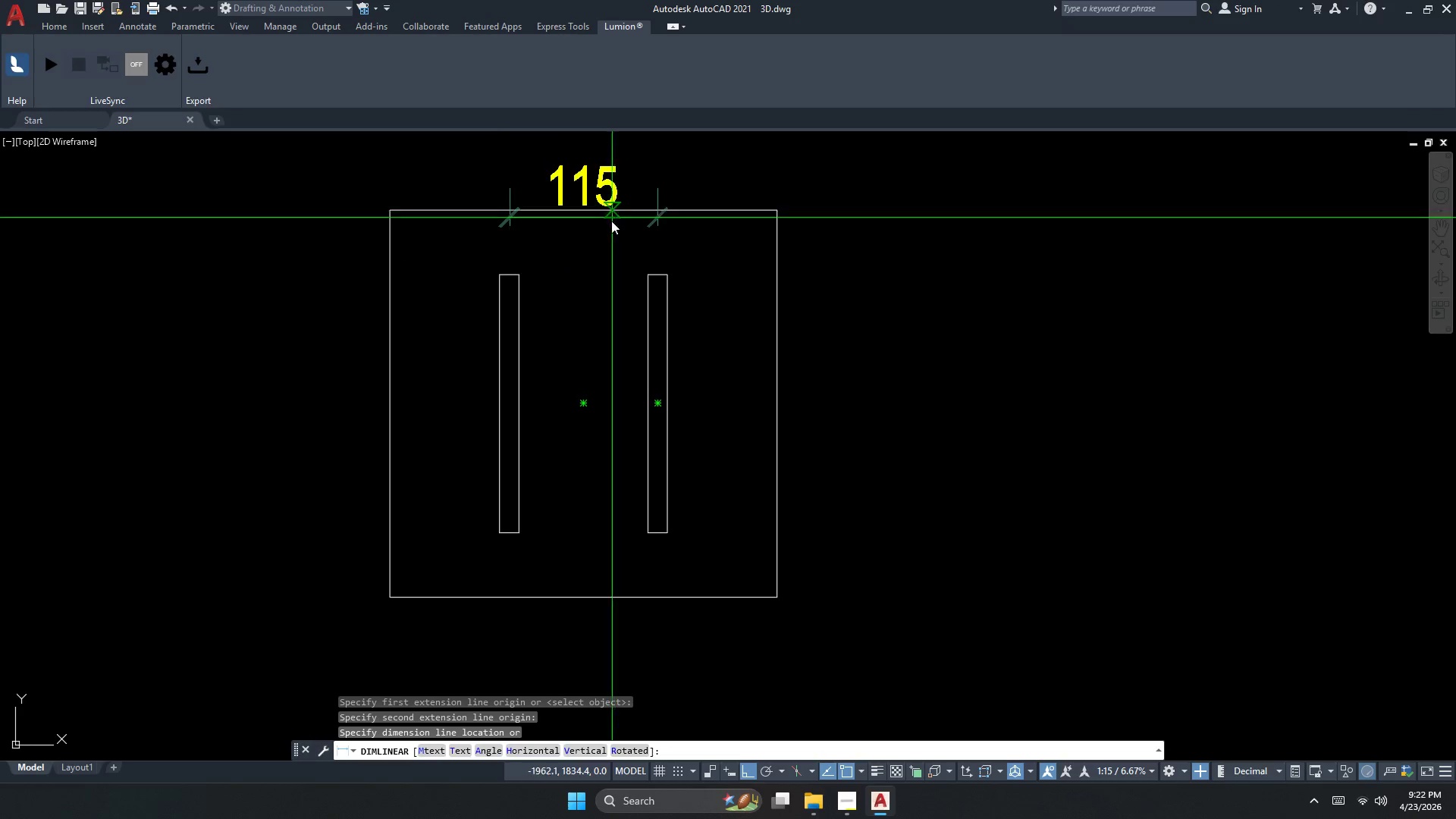 
left_click([604, 194])
 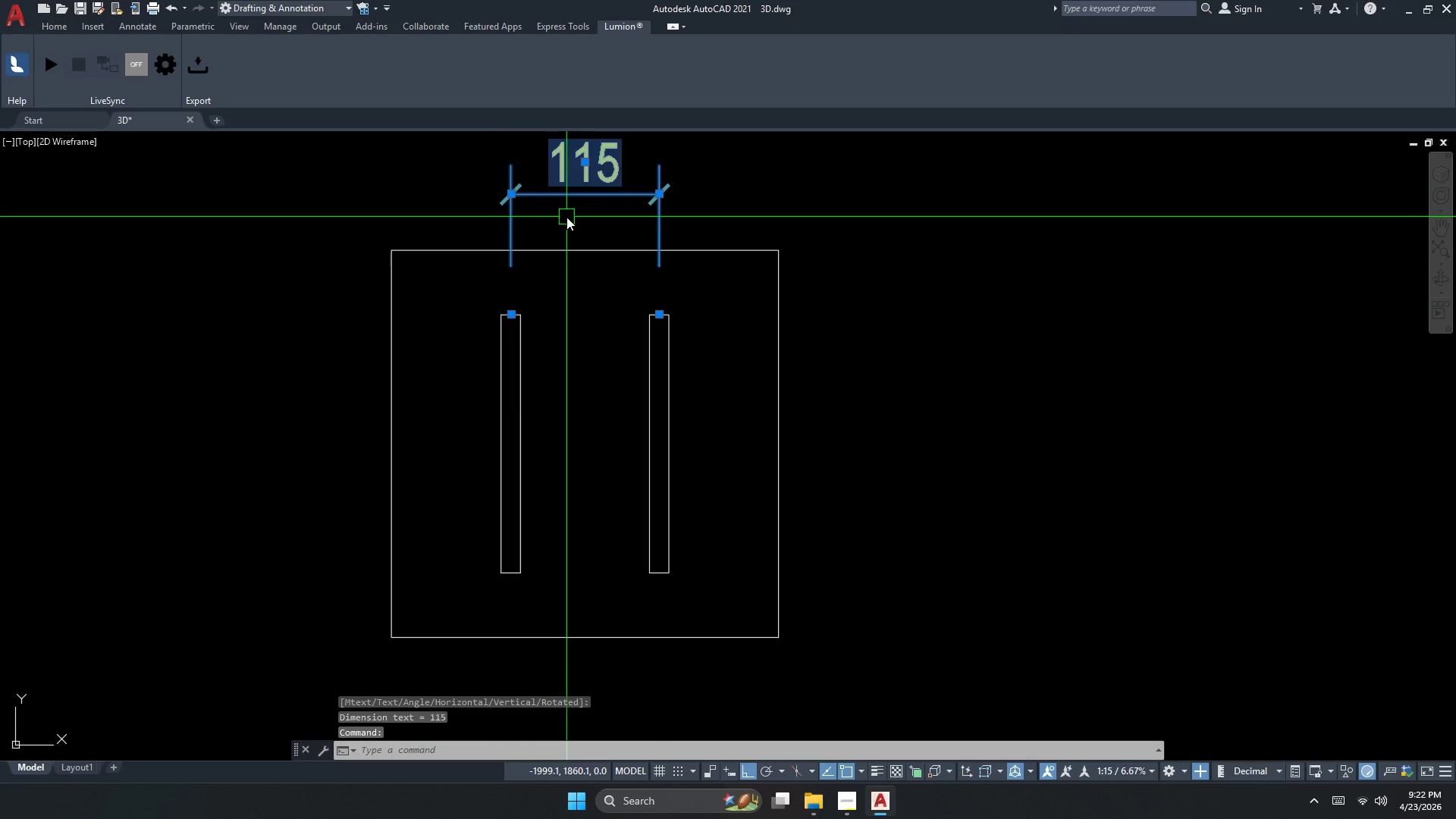 
key(Escape)
 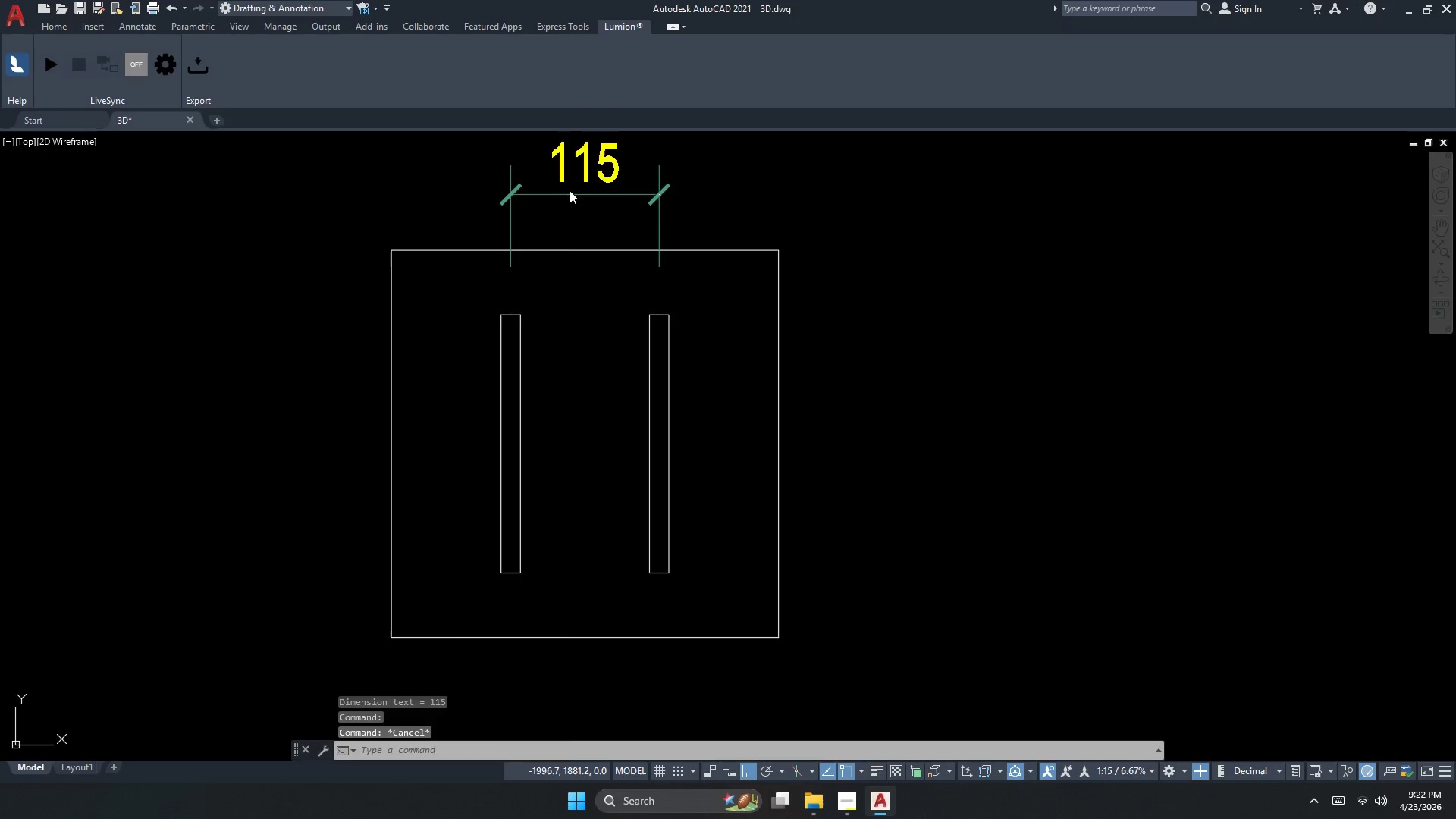 
key(E)
 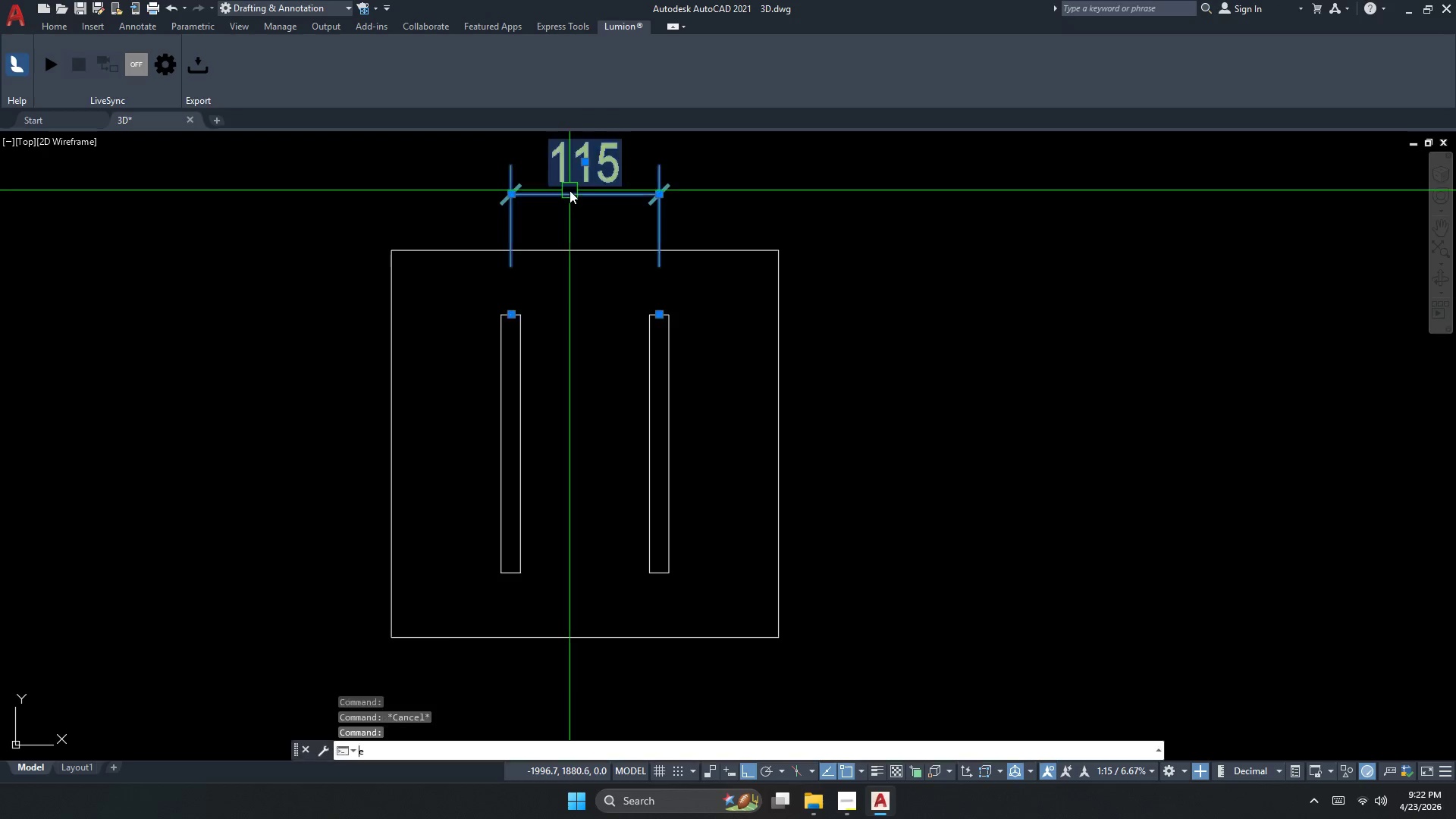 
key(Space)
 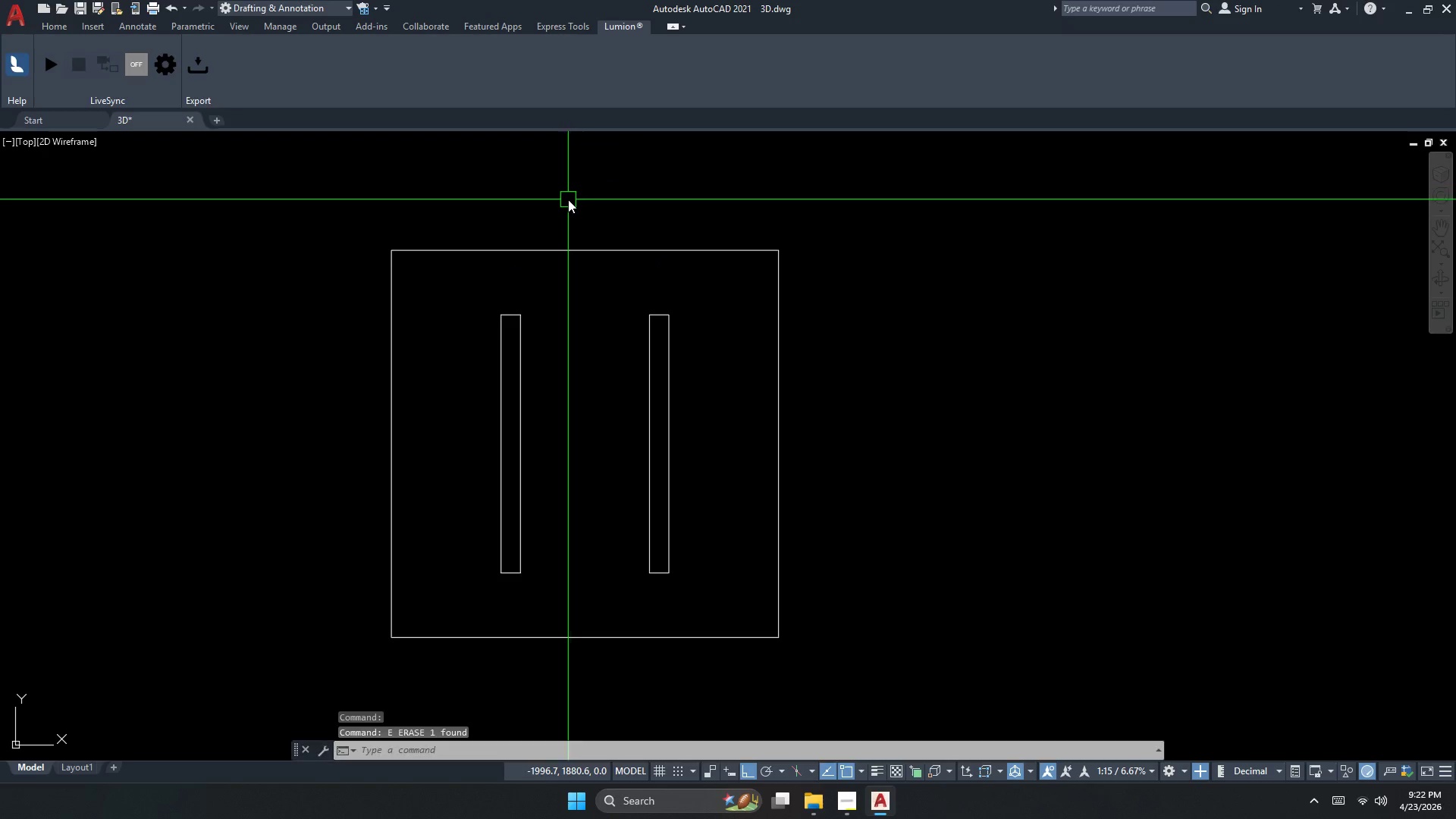 
key(Escape)
 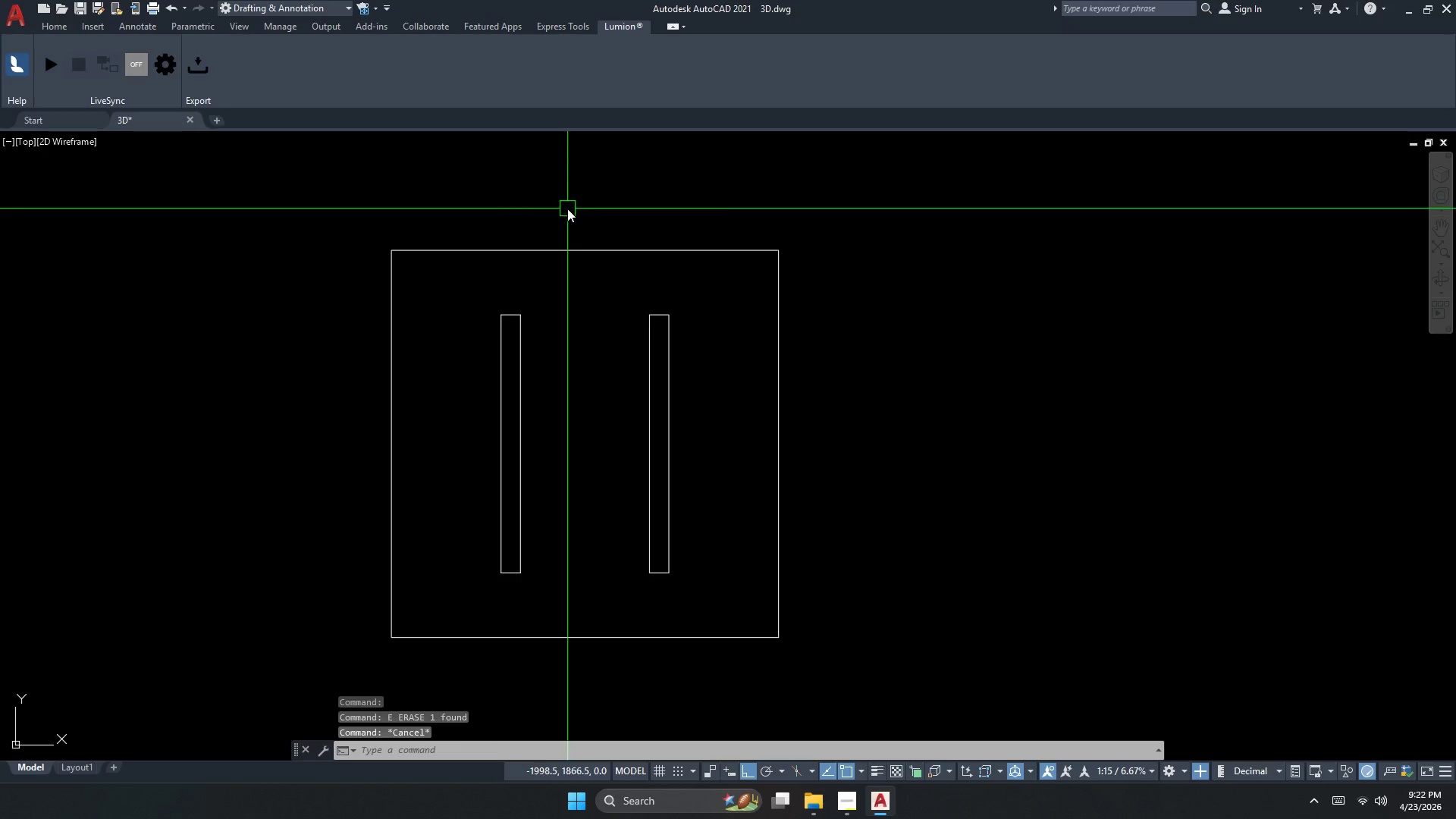 
key(Escape)
 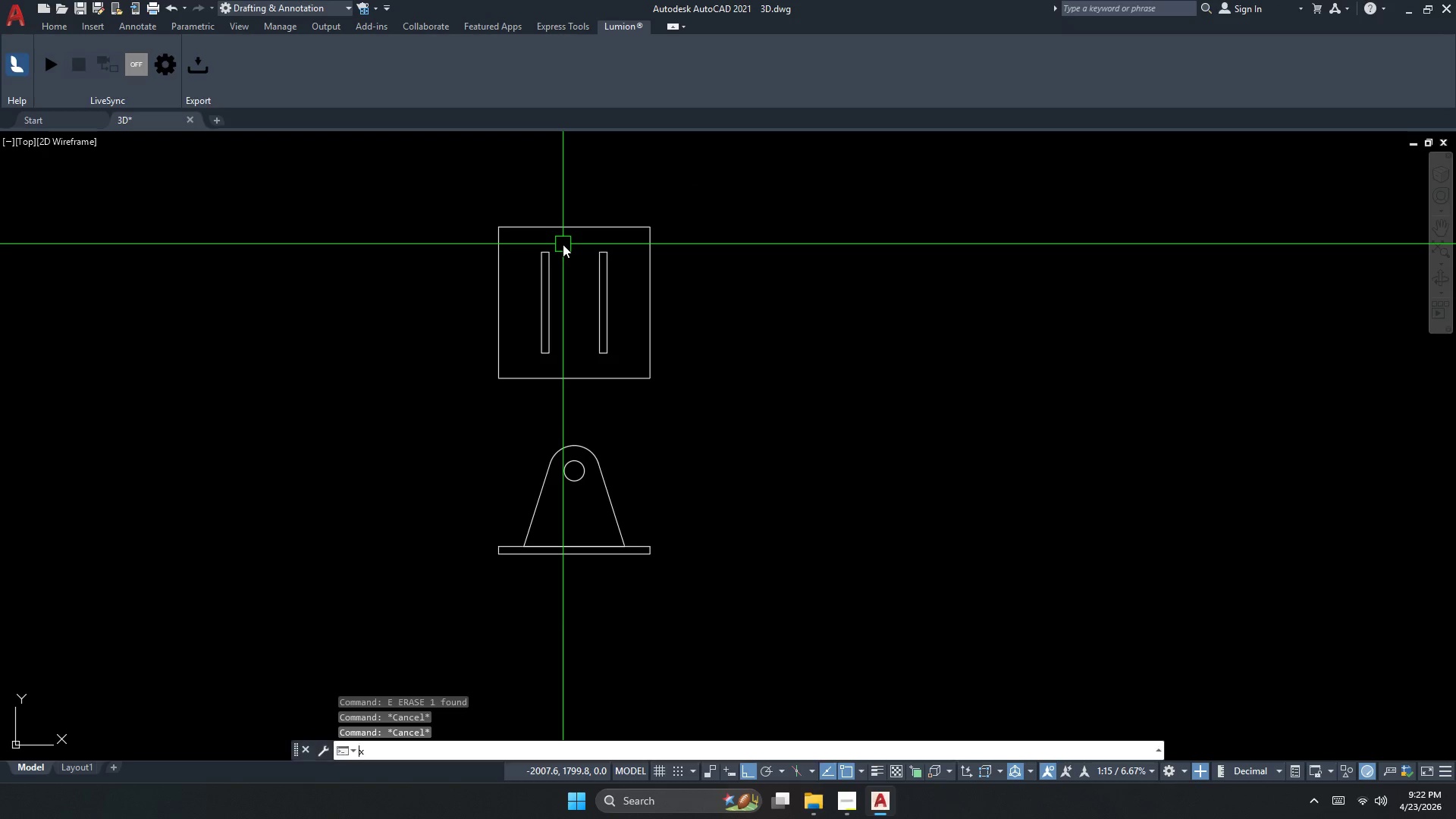 
scroll: coordinate [566, 213], scroll_direction: down, amount: 2.0
 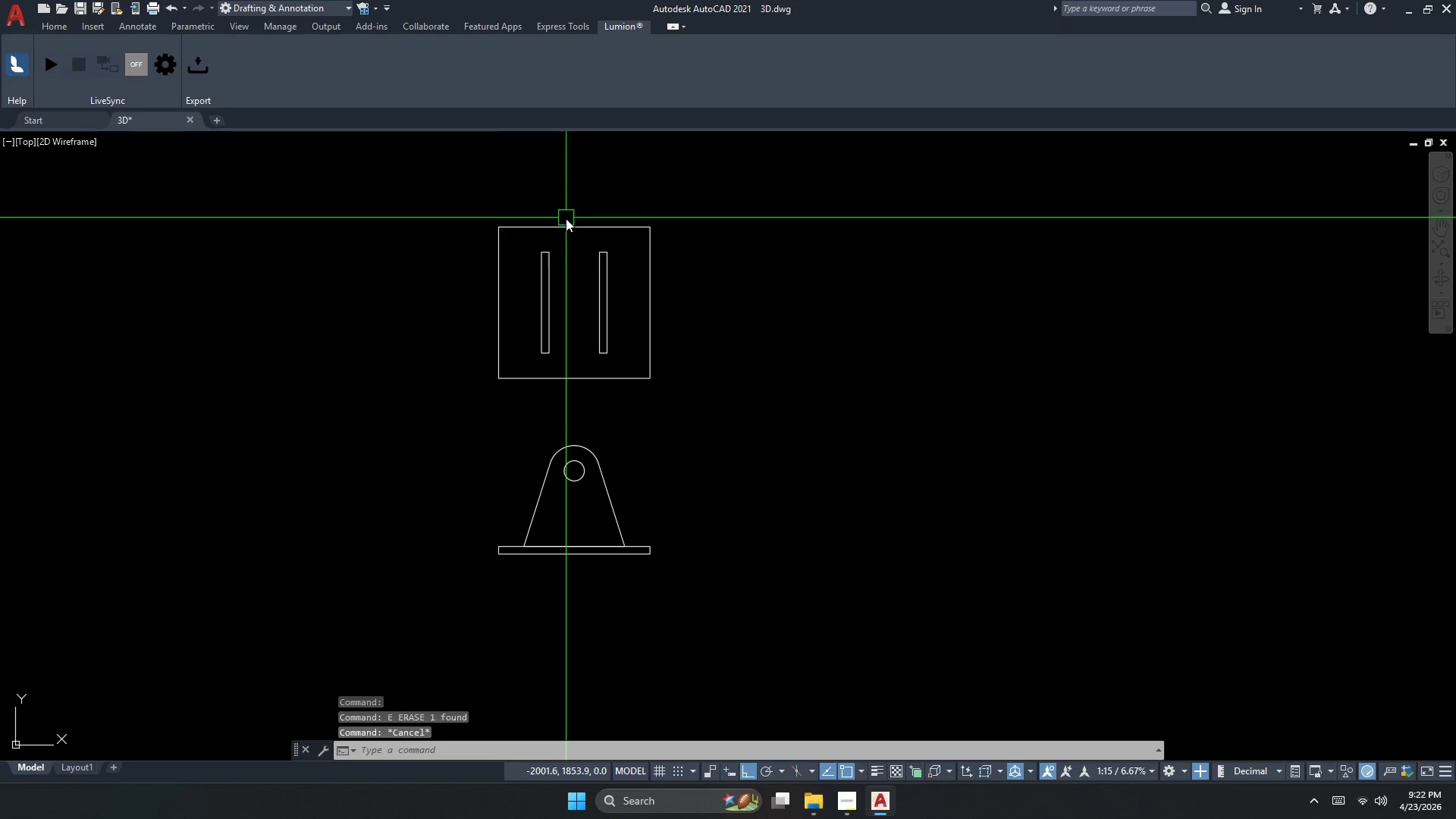 
type(xl c )
 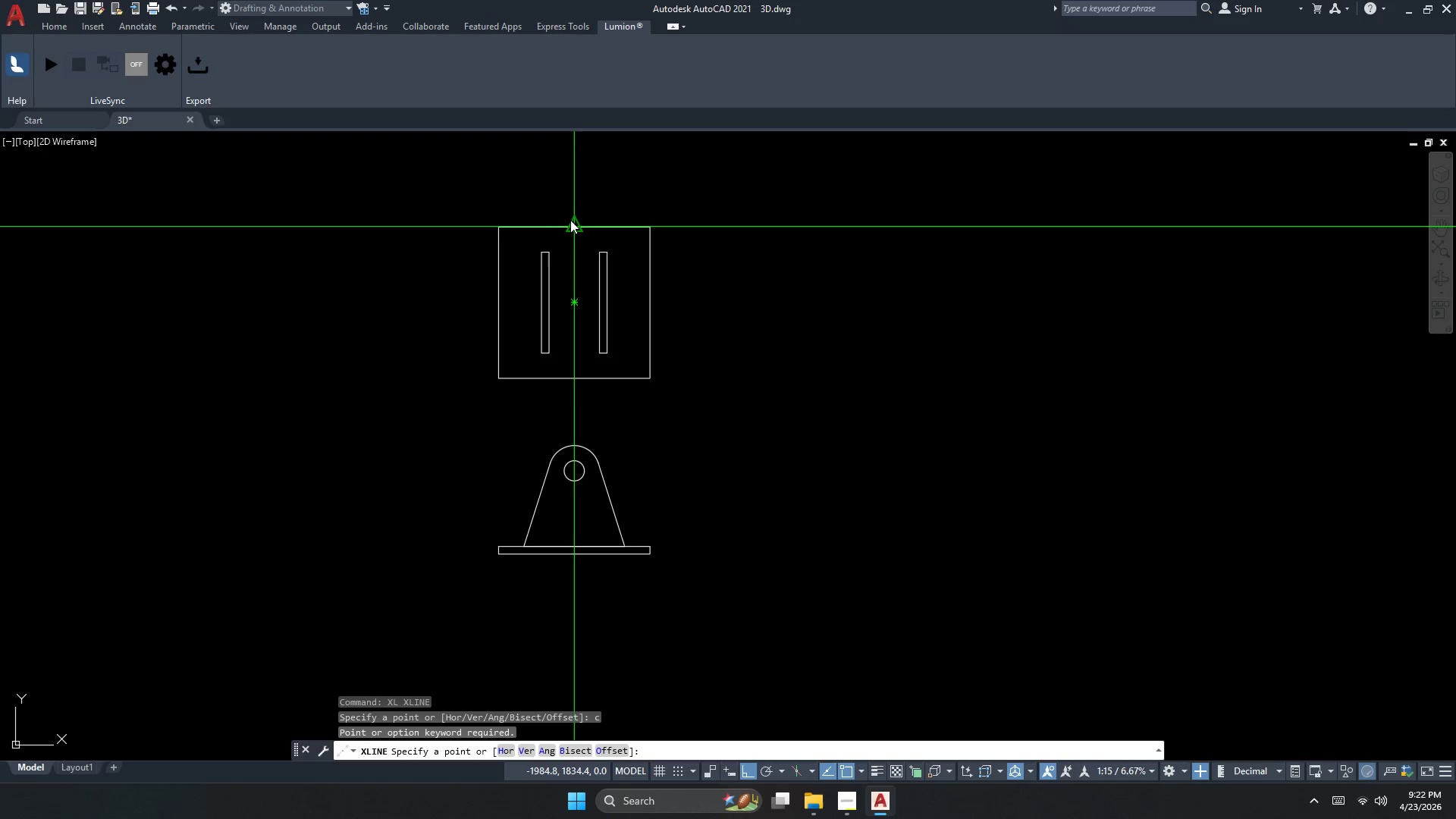 
left_click([570, 220])
 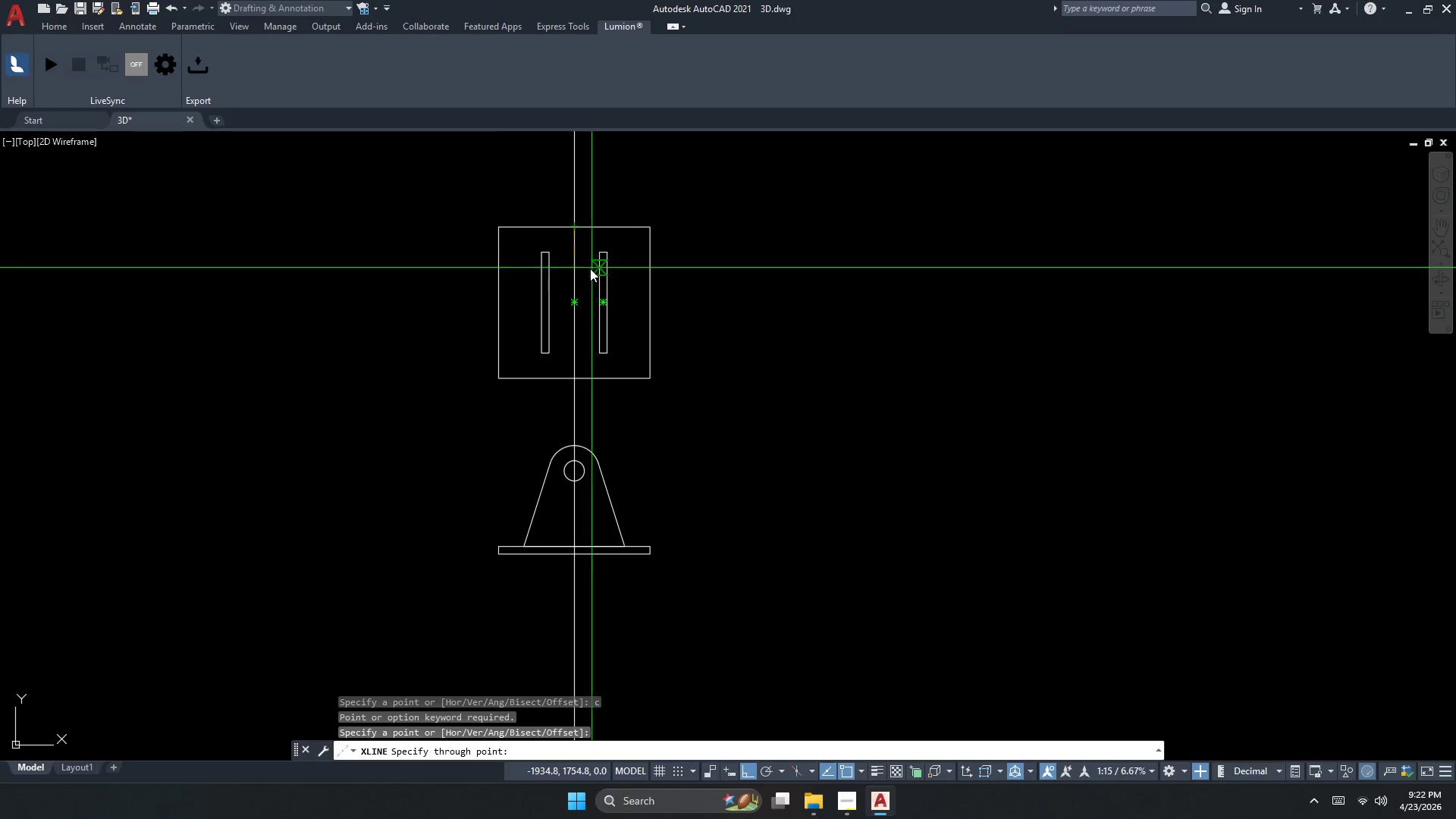 
scroll: coordinate [576, 285], scroll_direction: up, amount: 1.0
 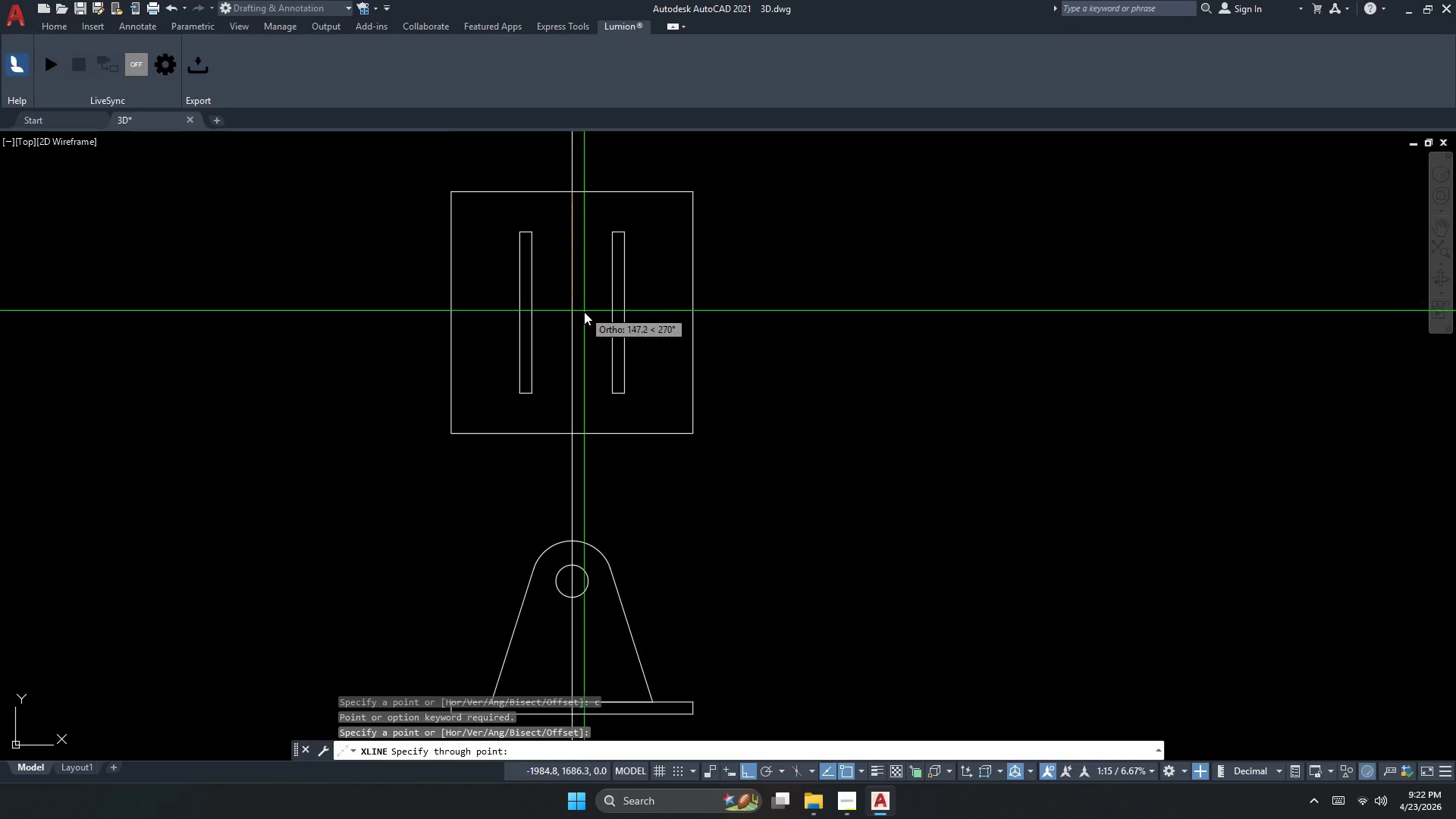 
left_click([587, 314])
 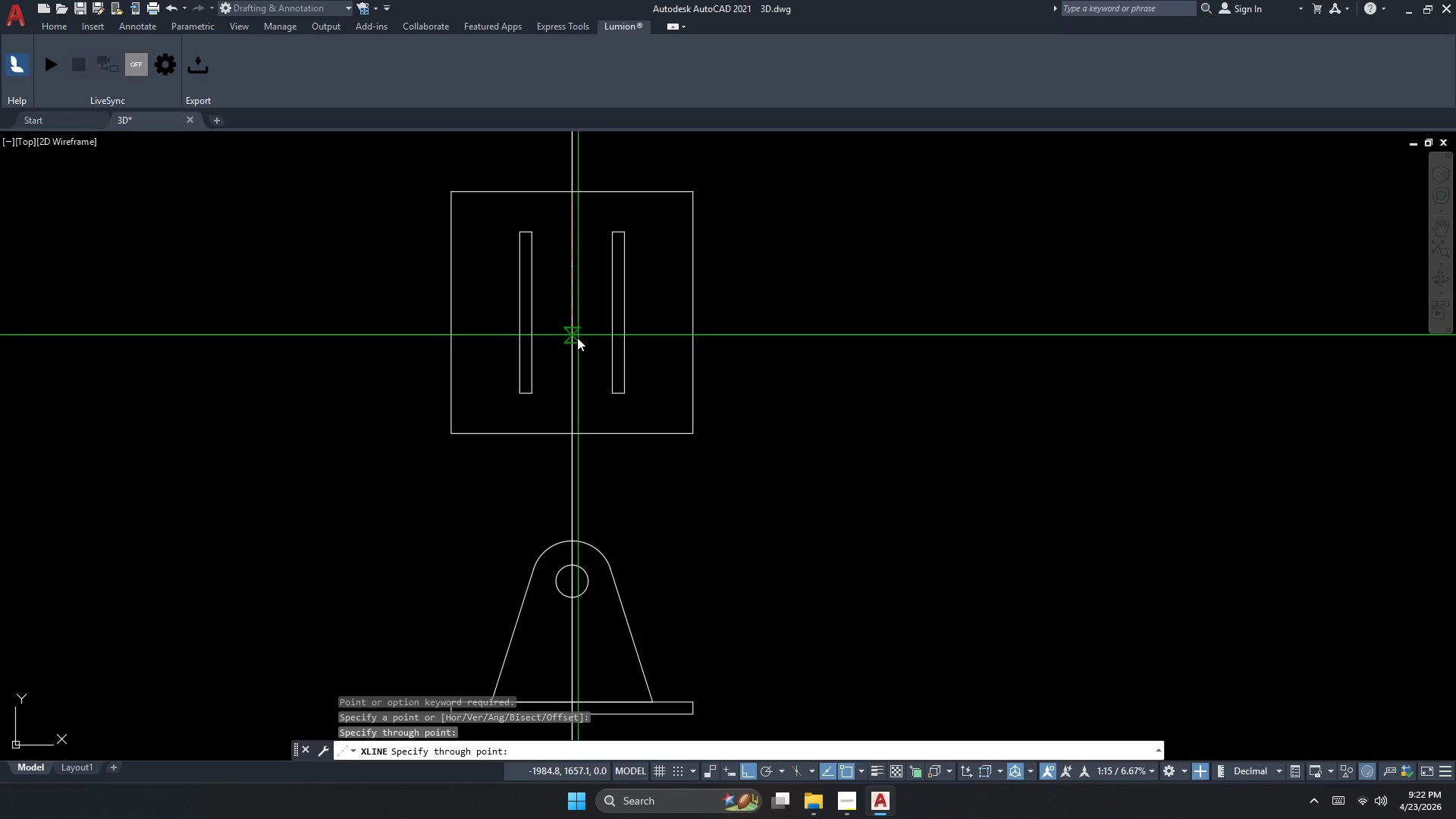 
key(Escape)
 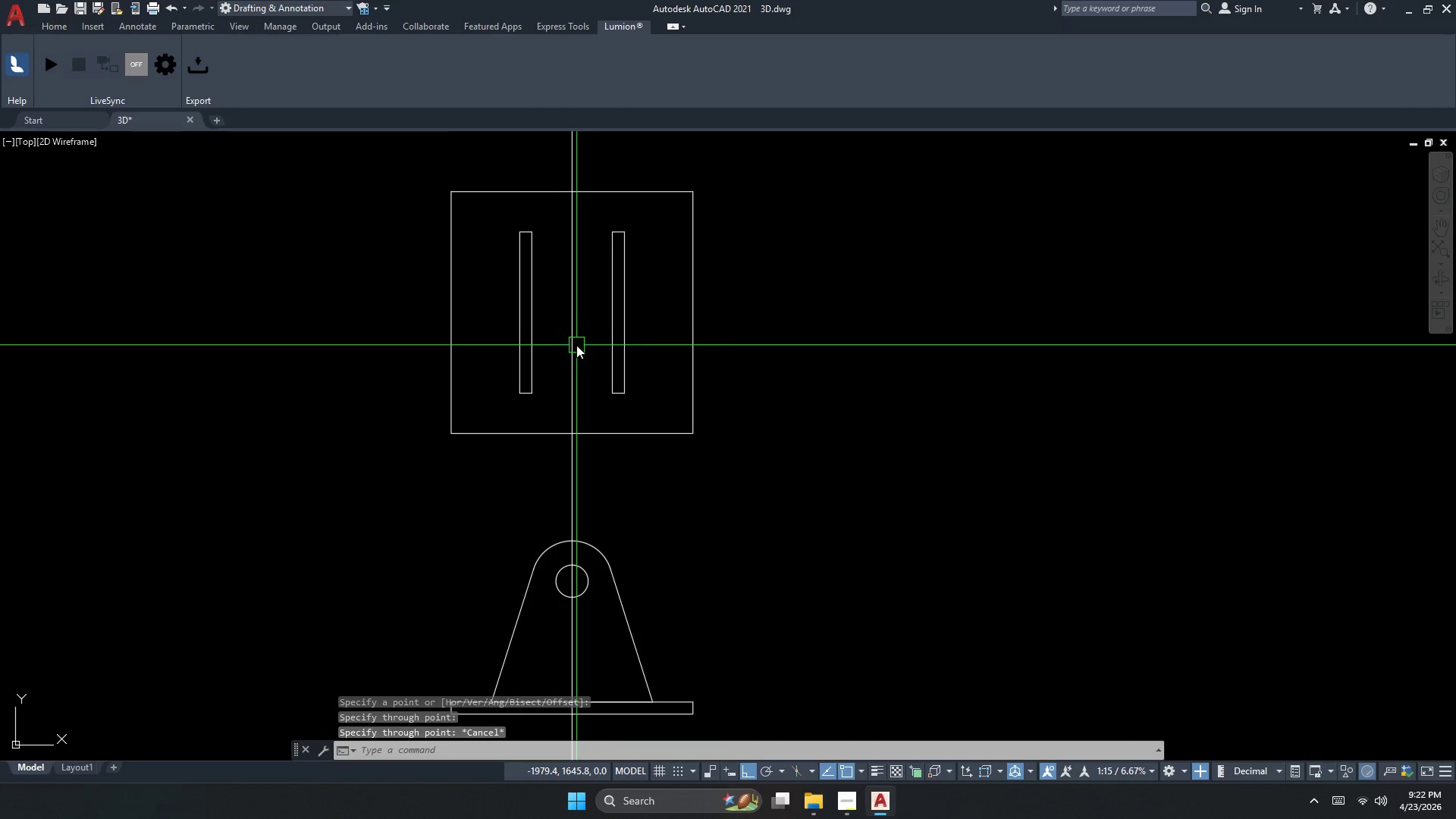 
double_click([576, 346])
 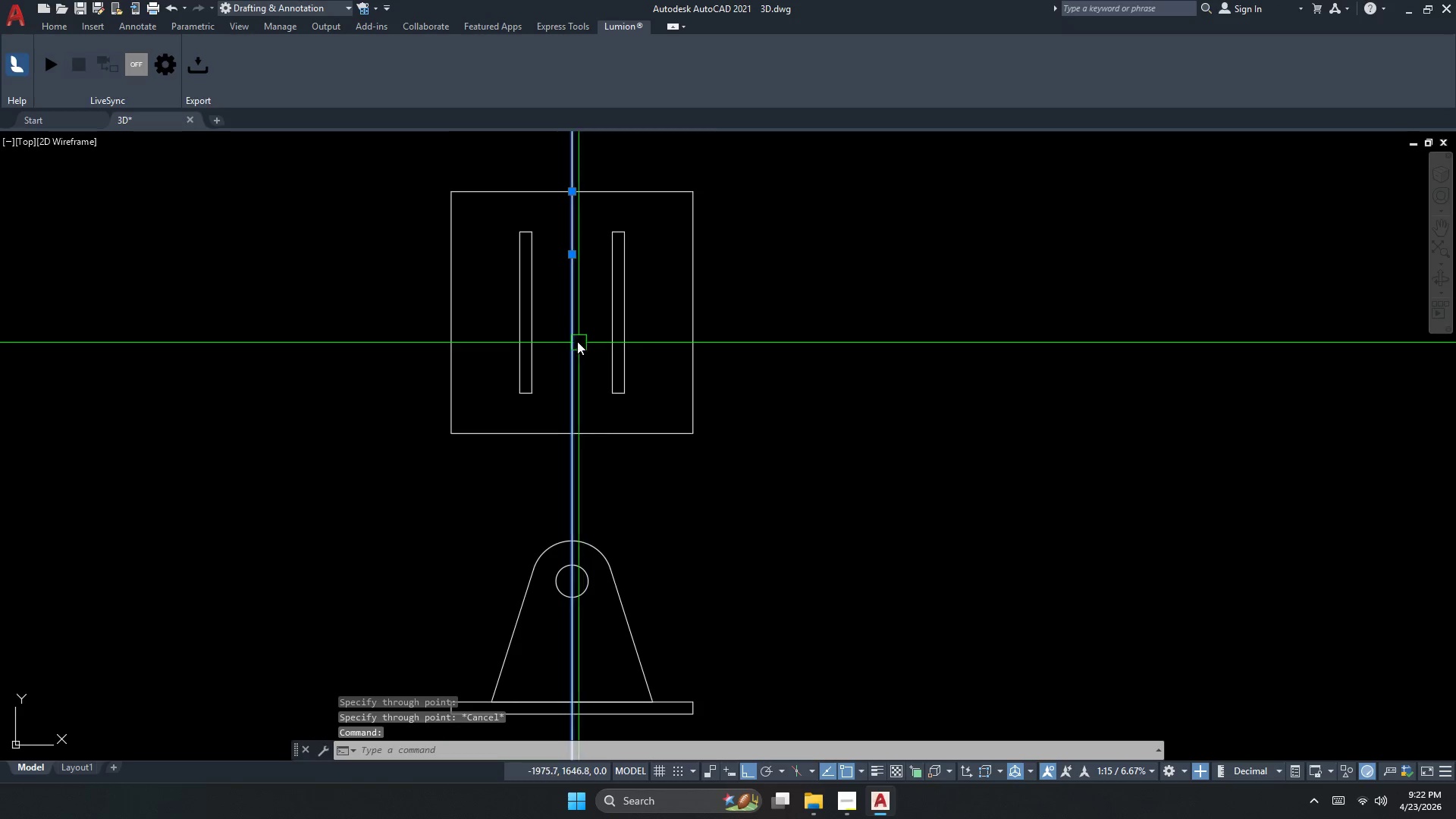 
key(E)
 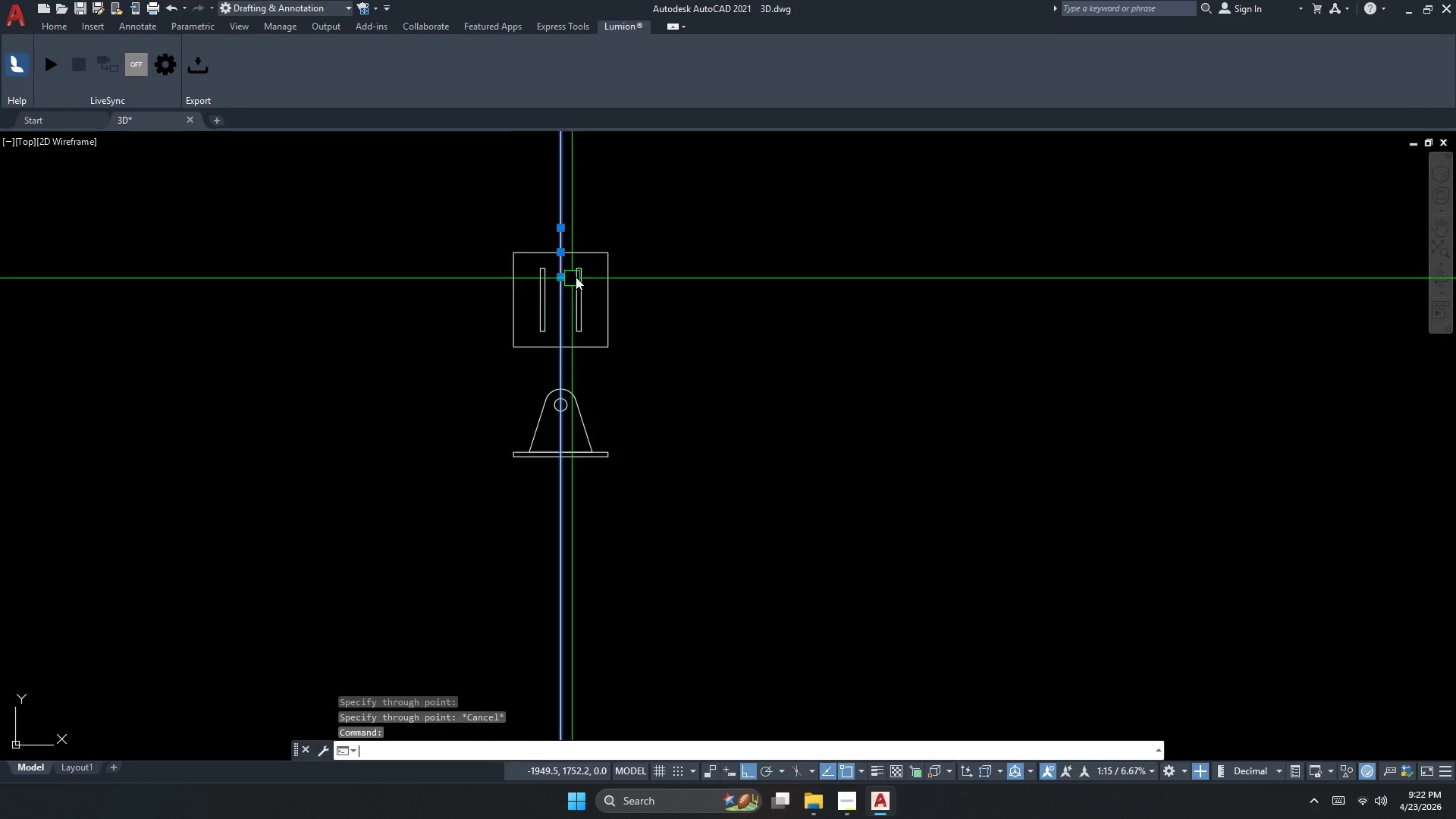 
key(Space)
 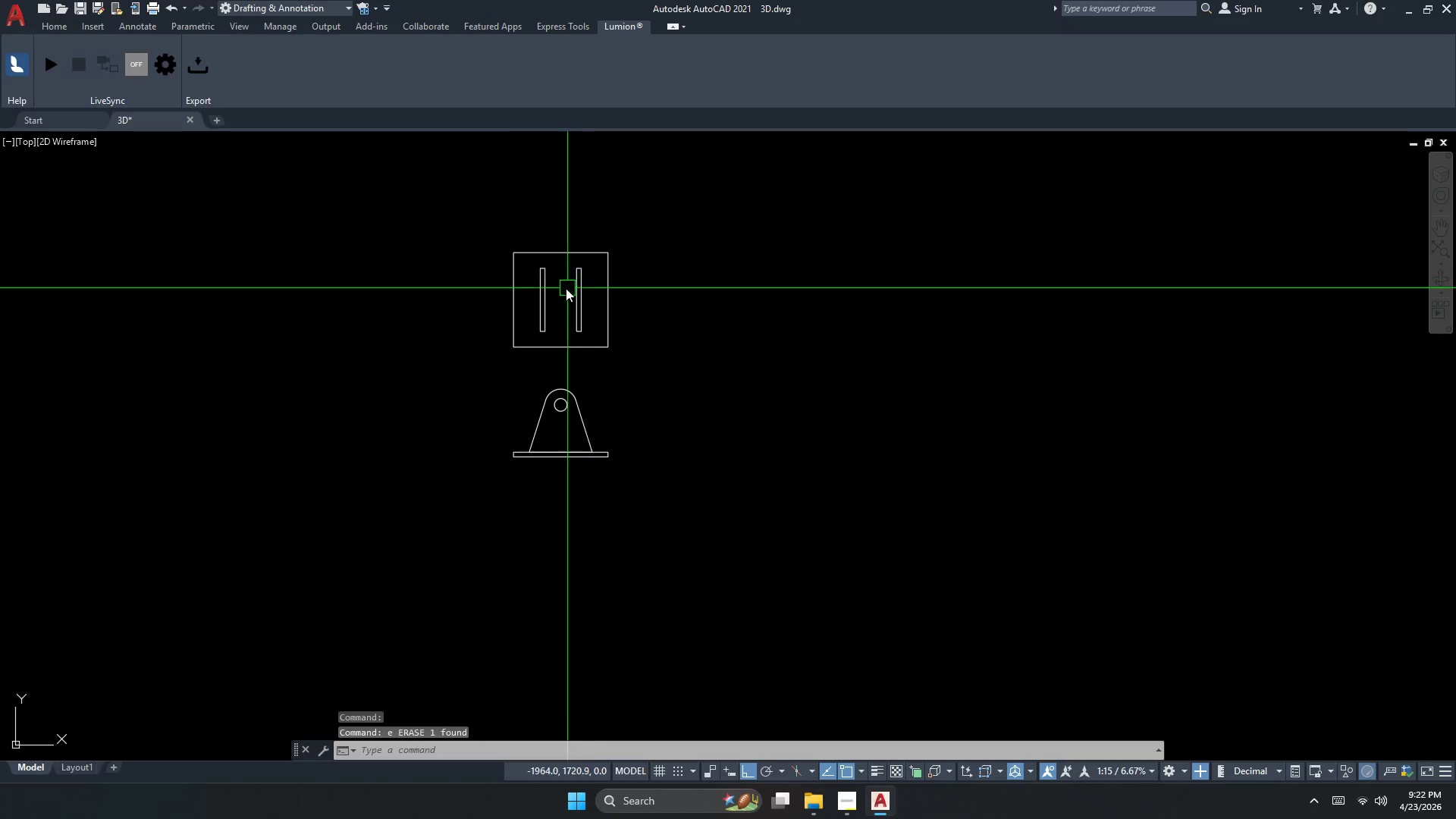 
scroll: coordinate [552, 287], scroll_direction: down, amount: 2.0
 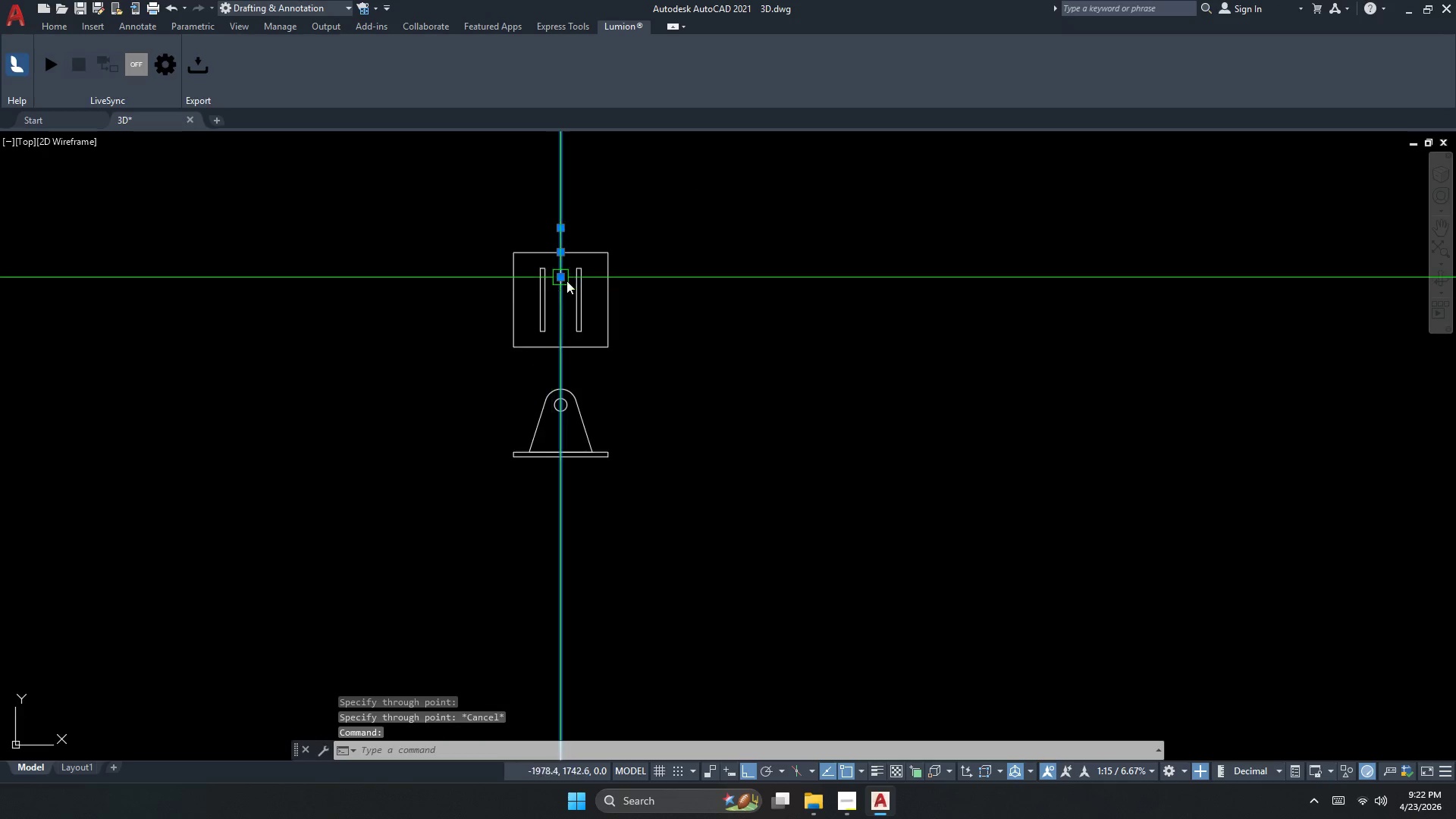 
key(Escape)
 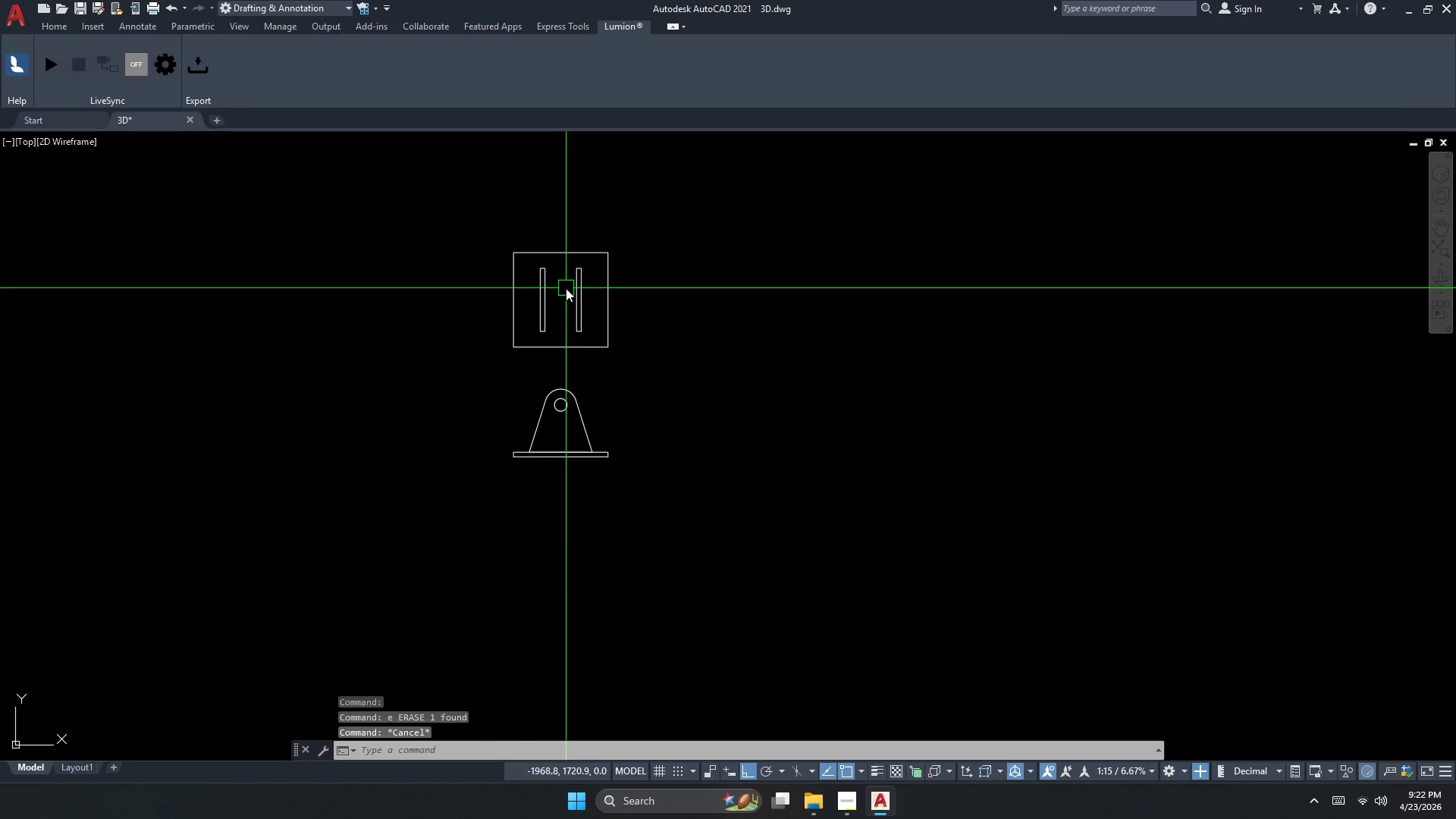 
key(S)
 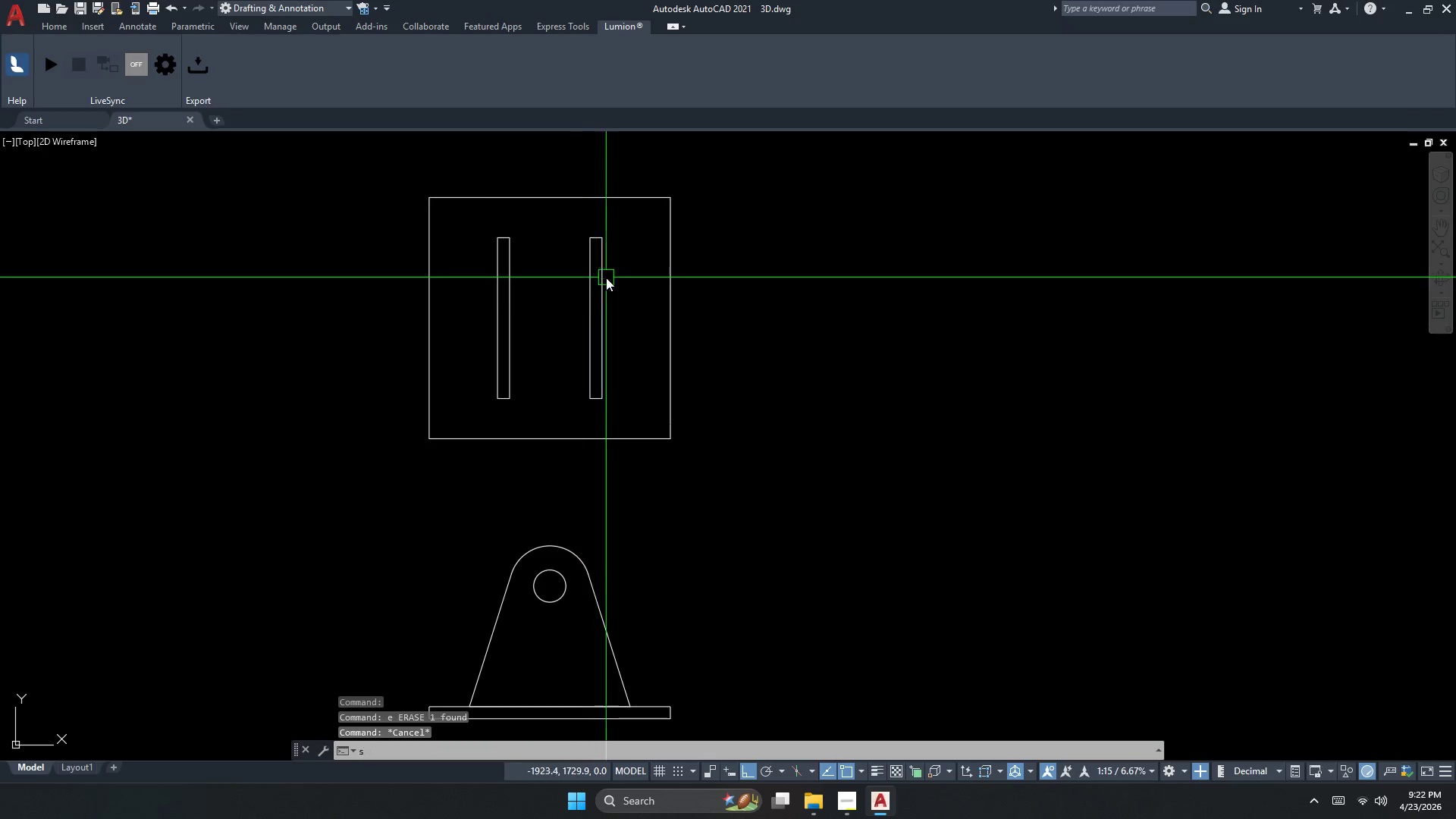 
key(Space)
 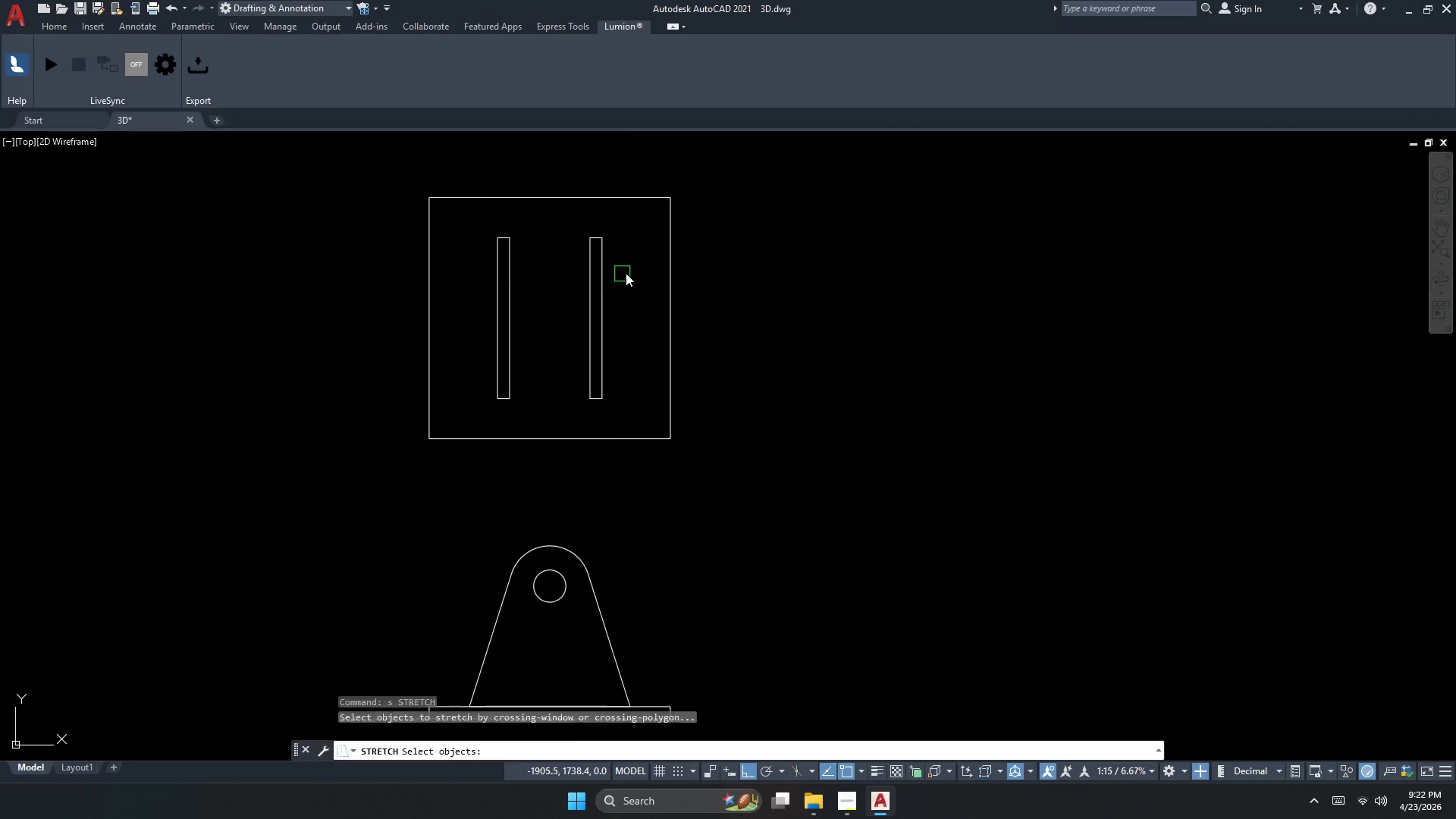 
left_click([630, 272])
 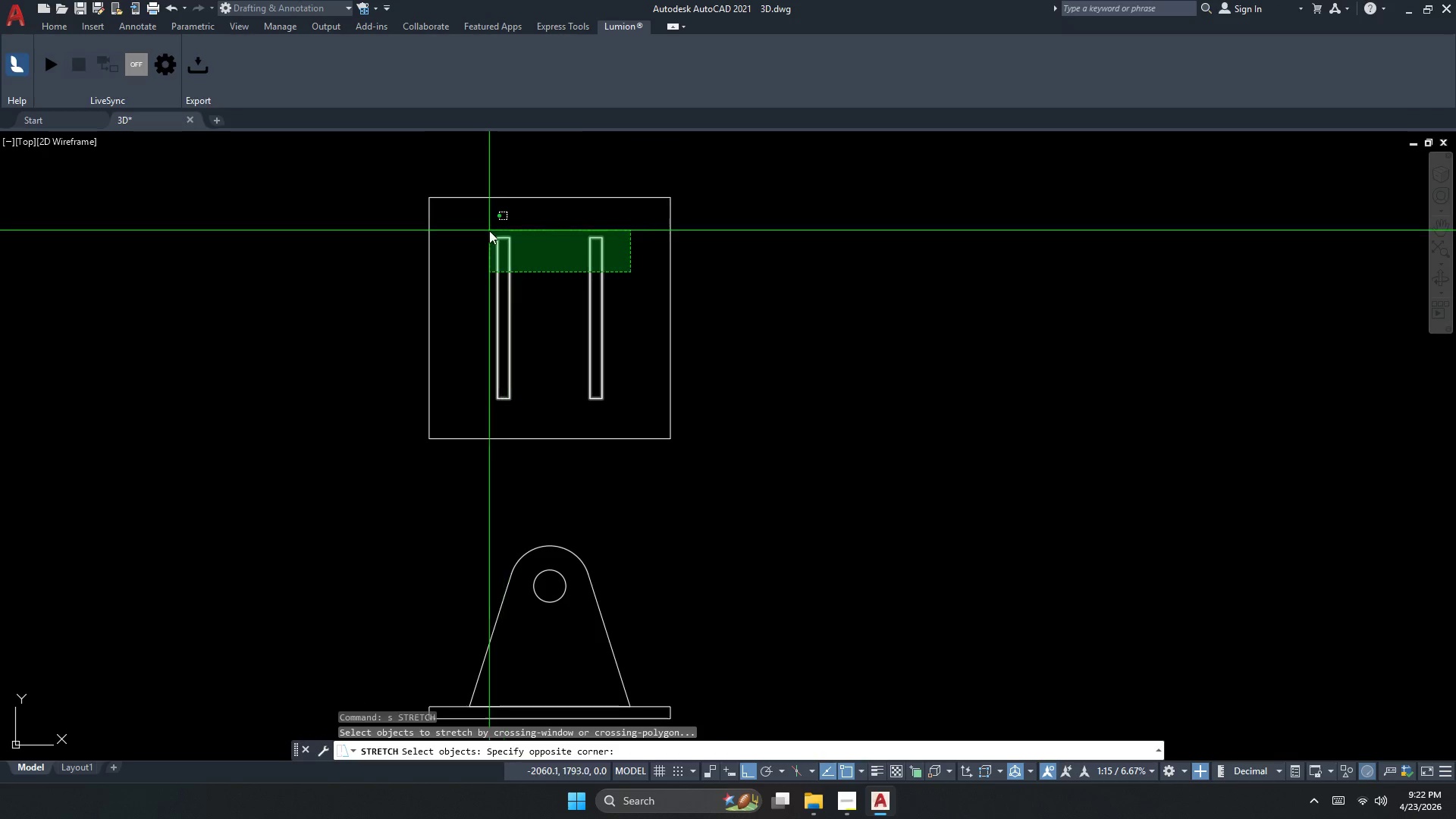 
scroll: coordinate [566, 288], scroll_direction: up, amount: 2.0
 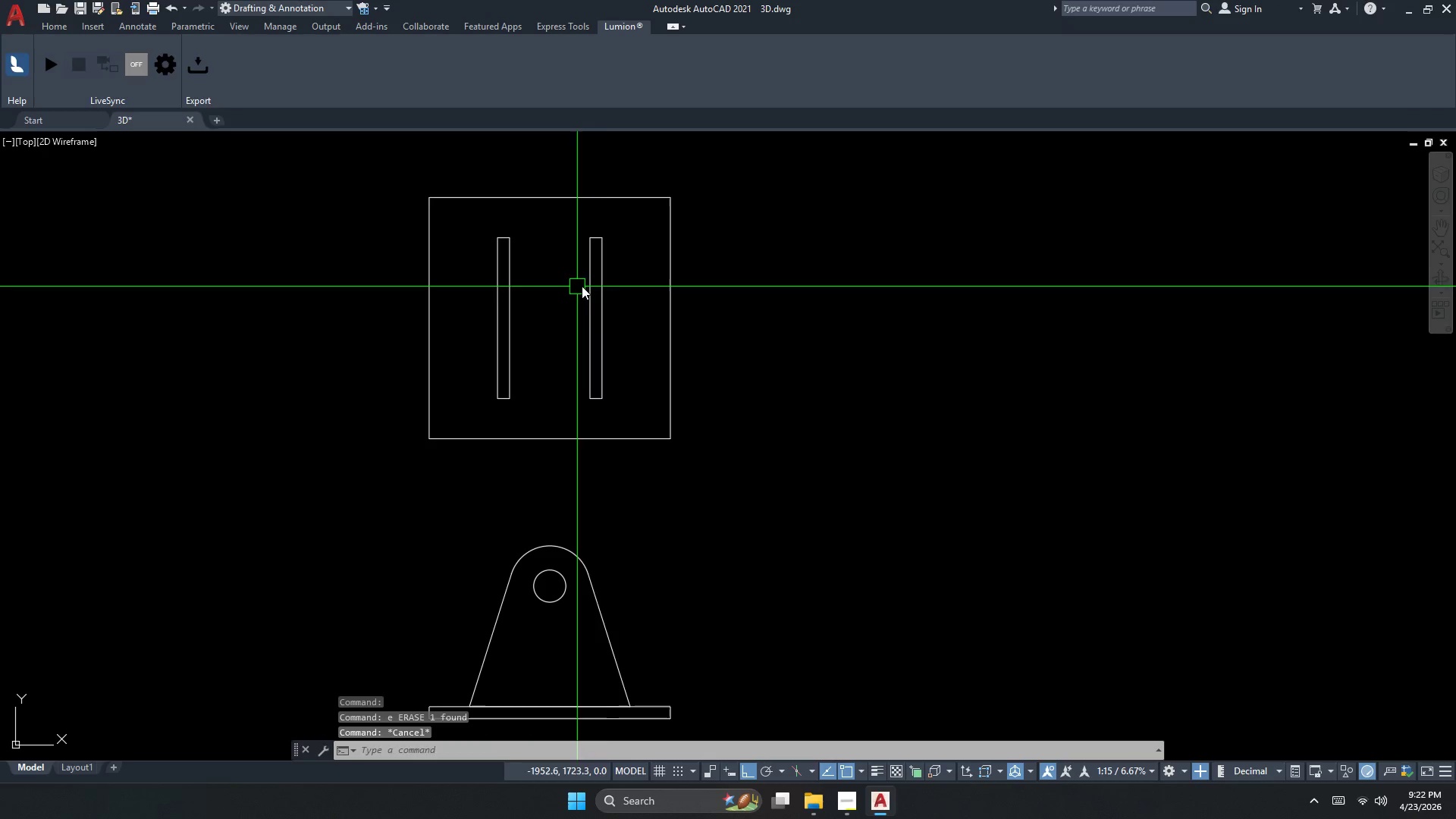 
key(Space)
 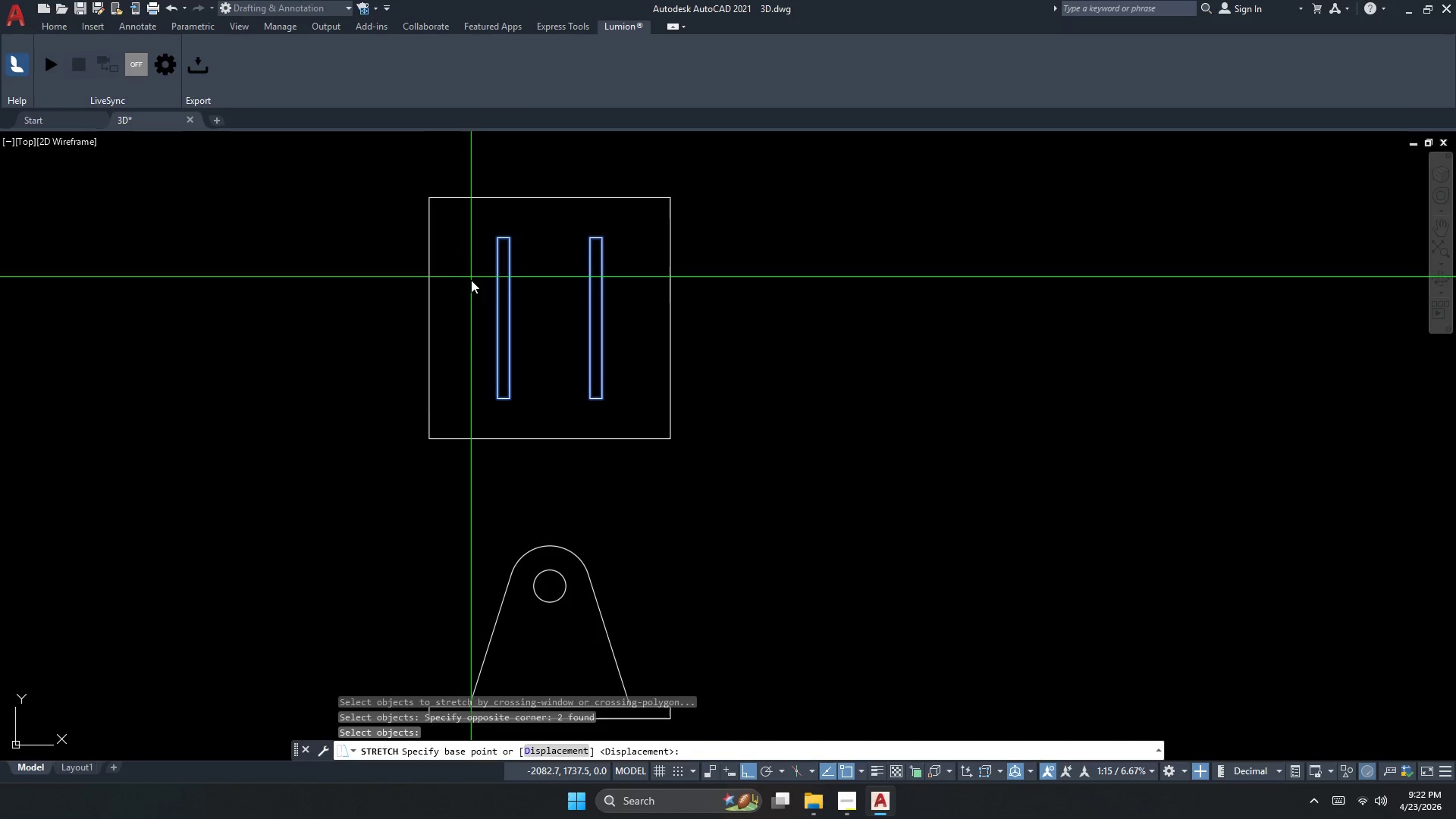 
left_click_drag(start_coordinate=[469, 287], to_coordinate=[469, 294])
 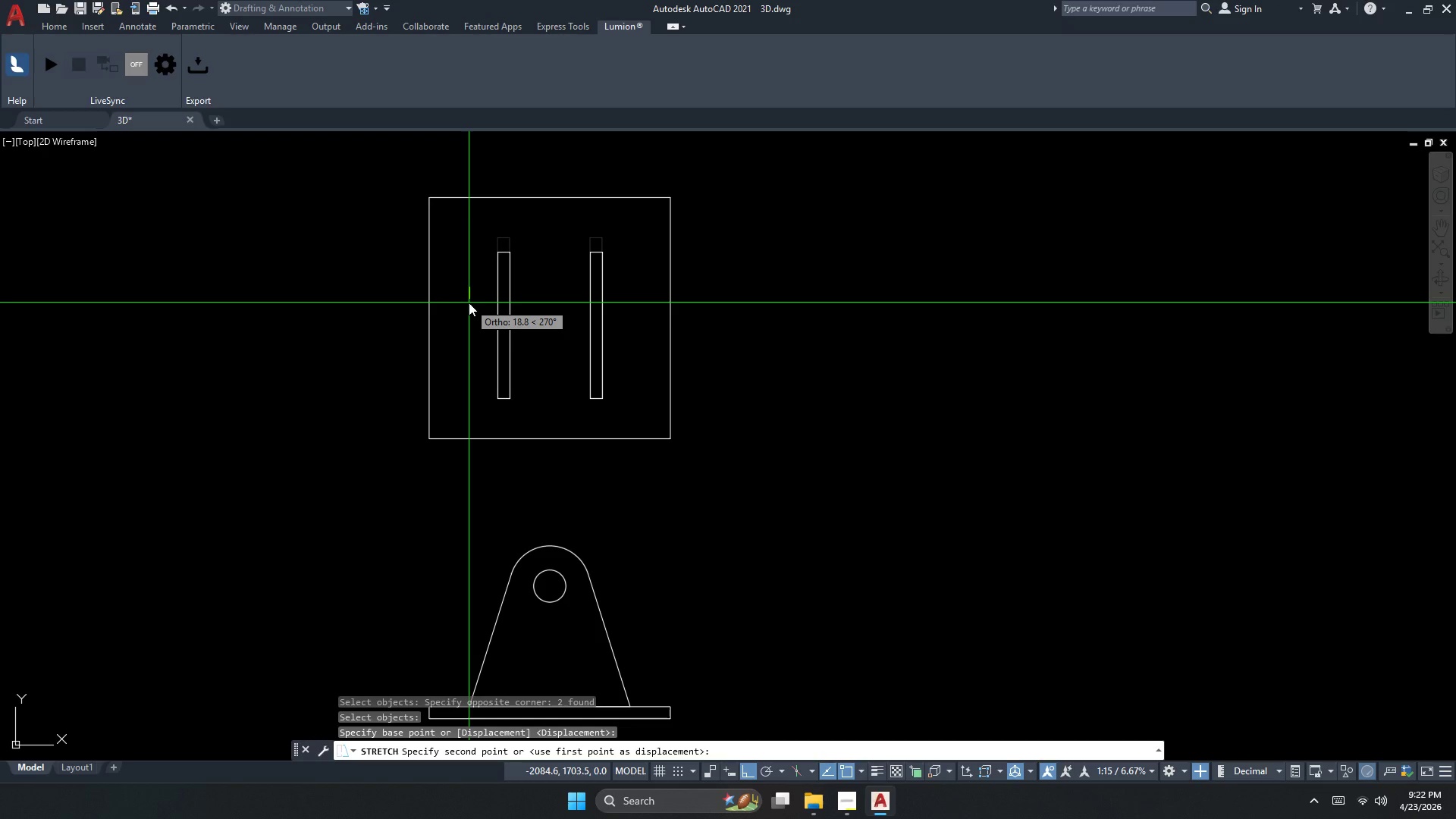 
key(Numpad2)
 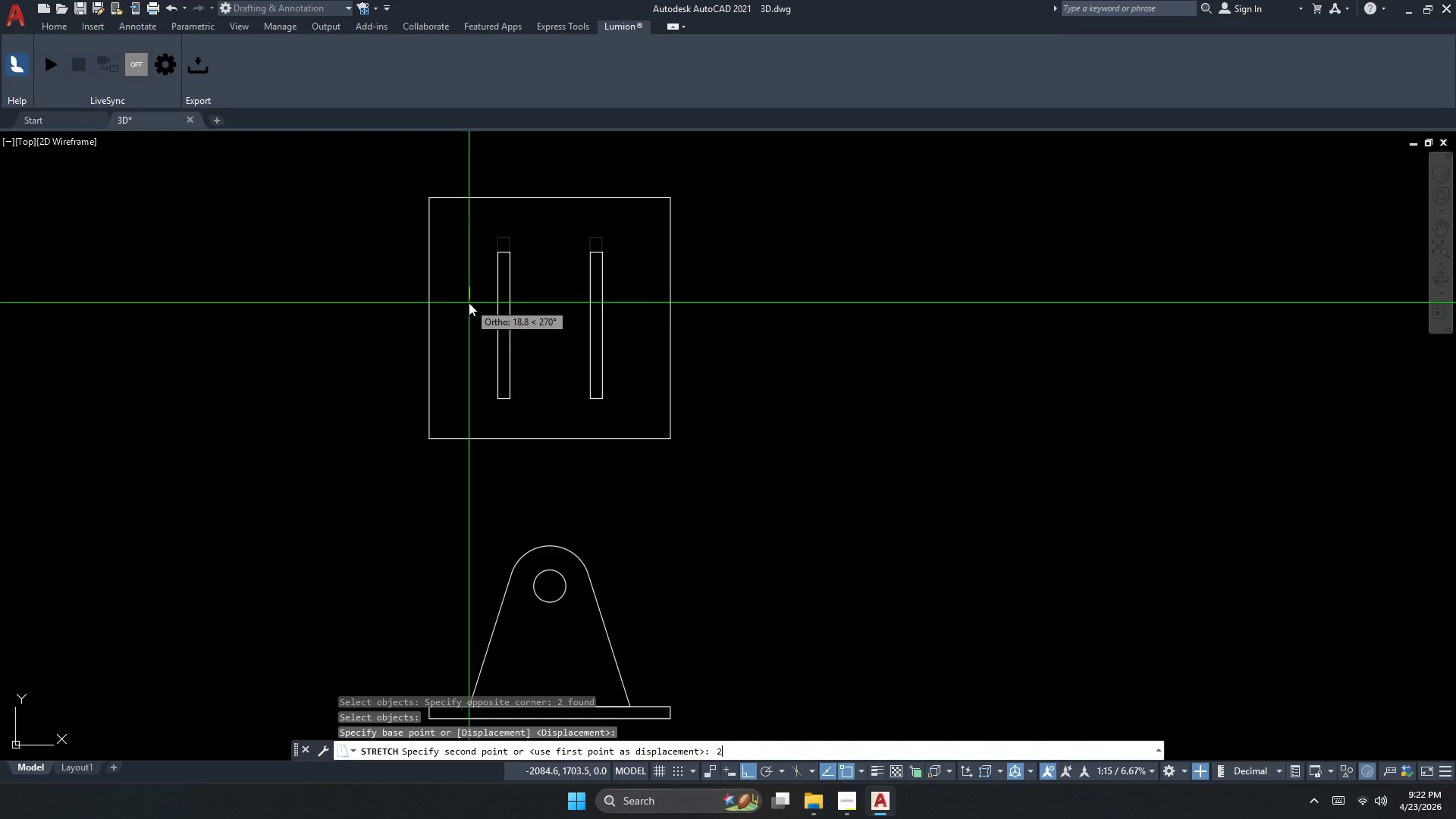 
key(Numpad5)
 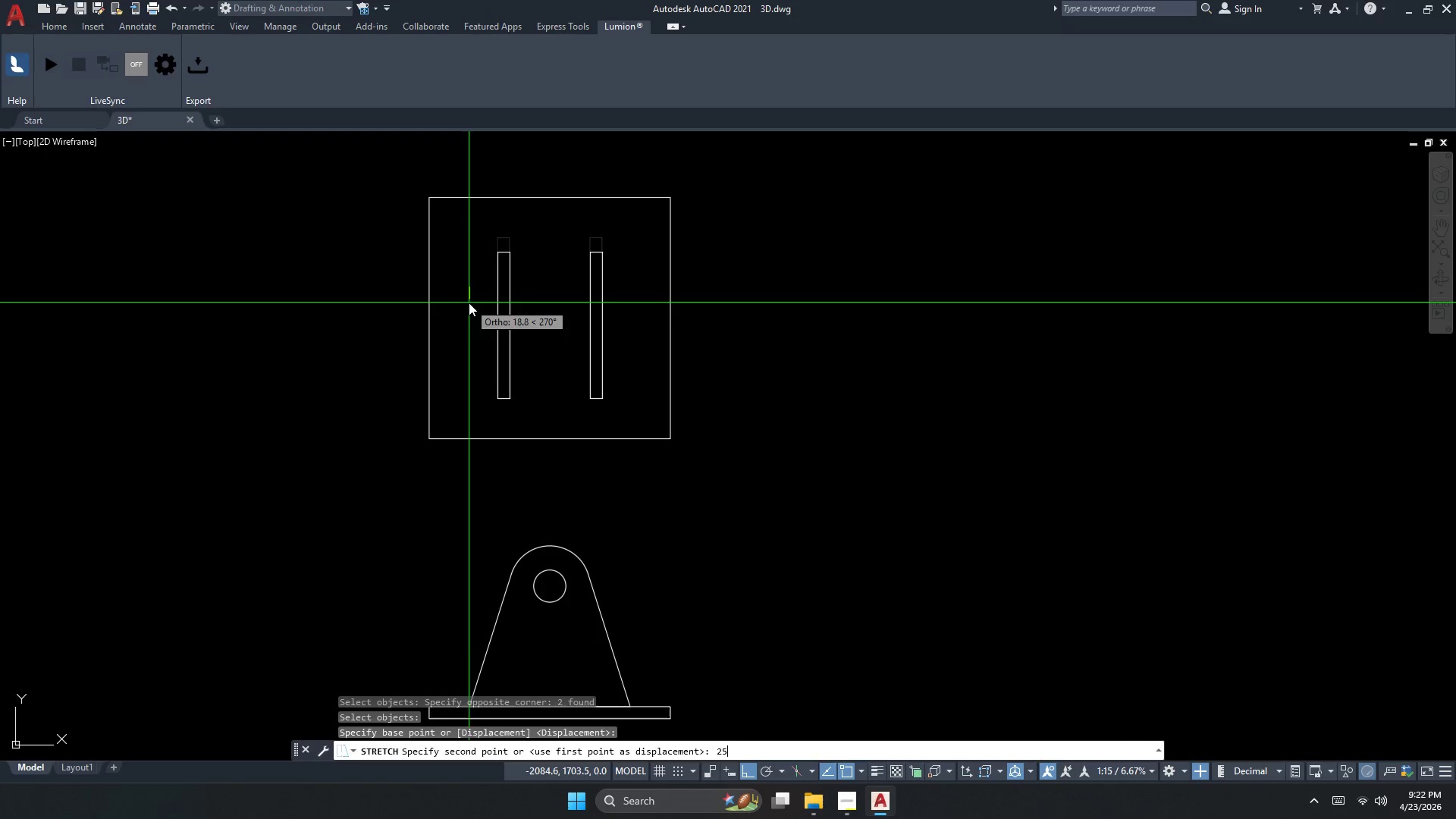 
key(NumpadEnter)
 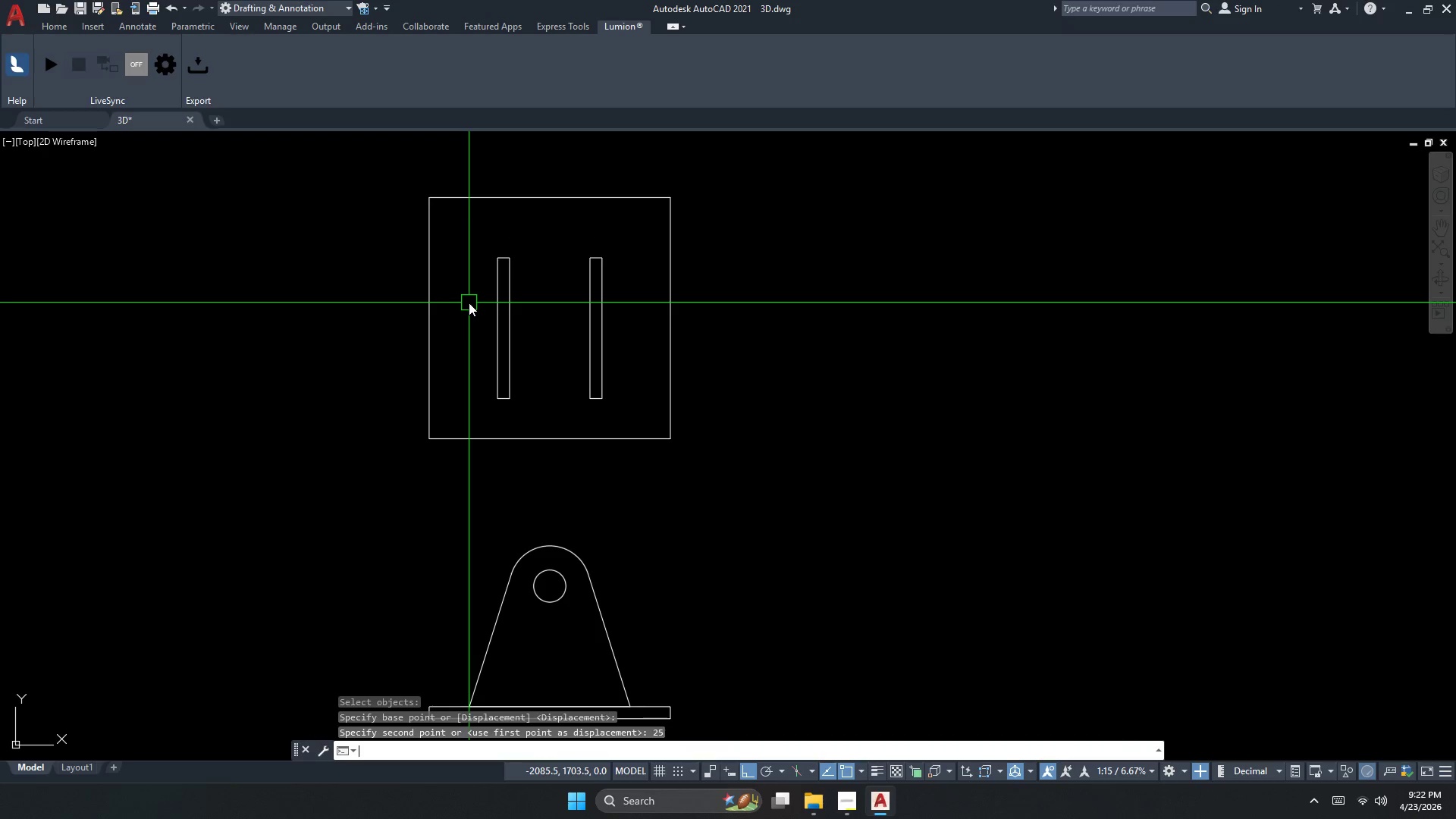 
key(Escape)
 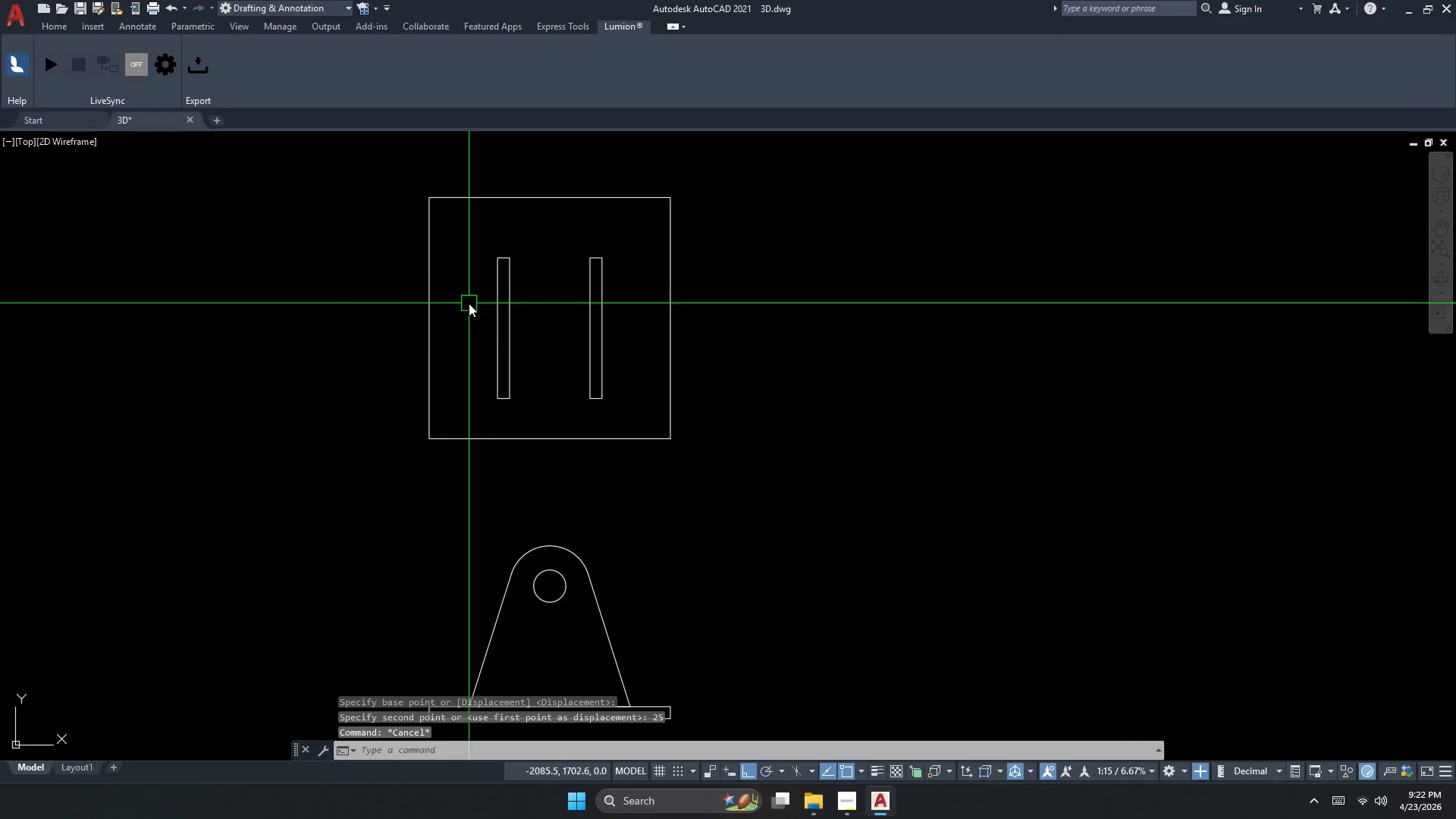 
key(S)
 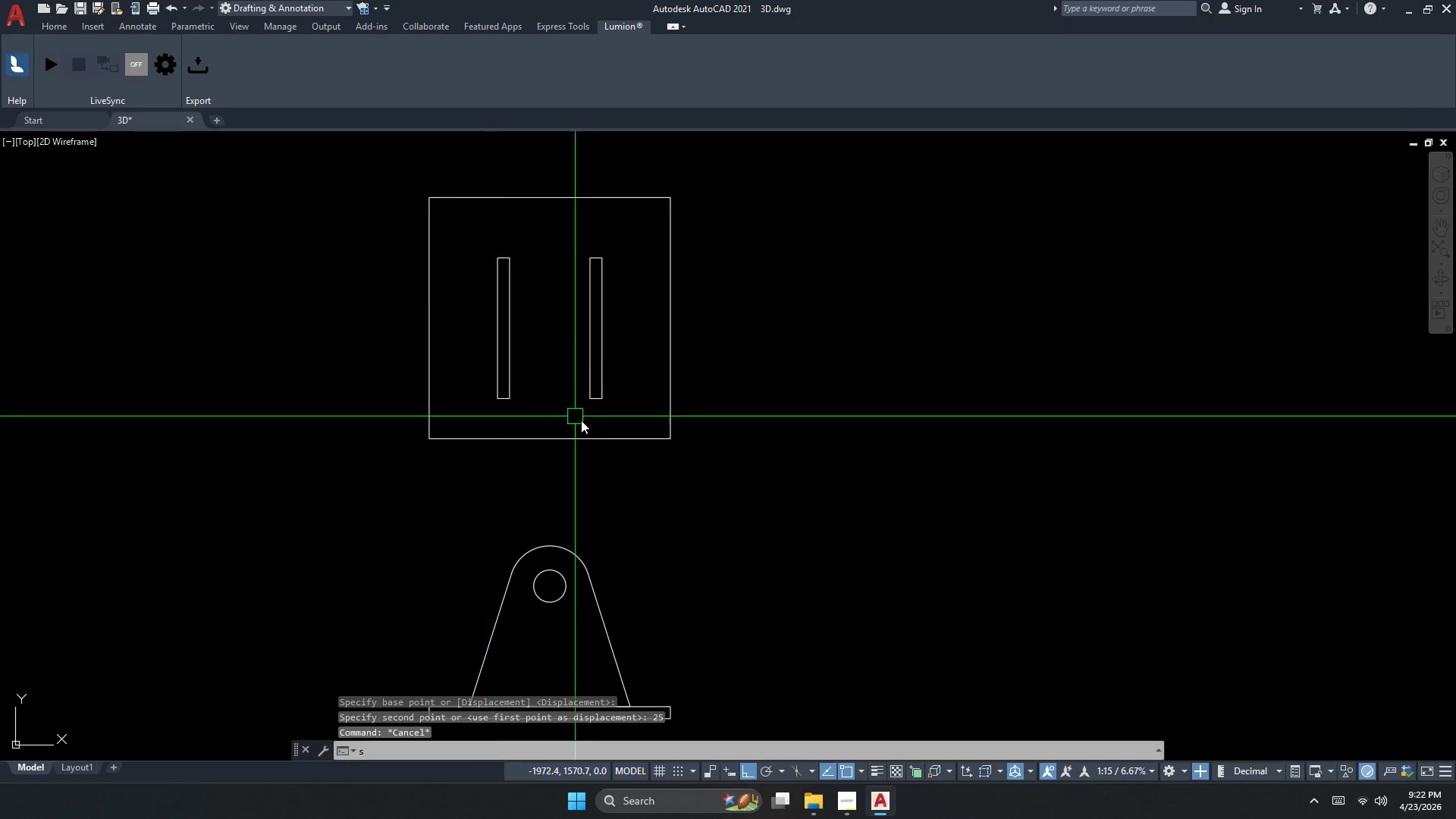 
key(Space)
 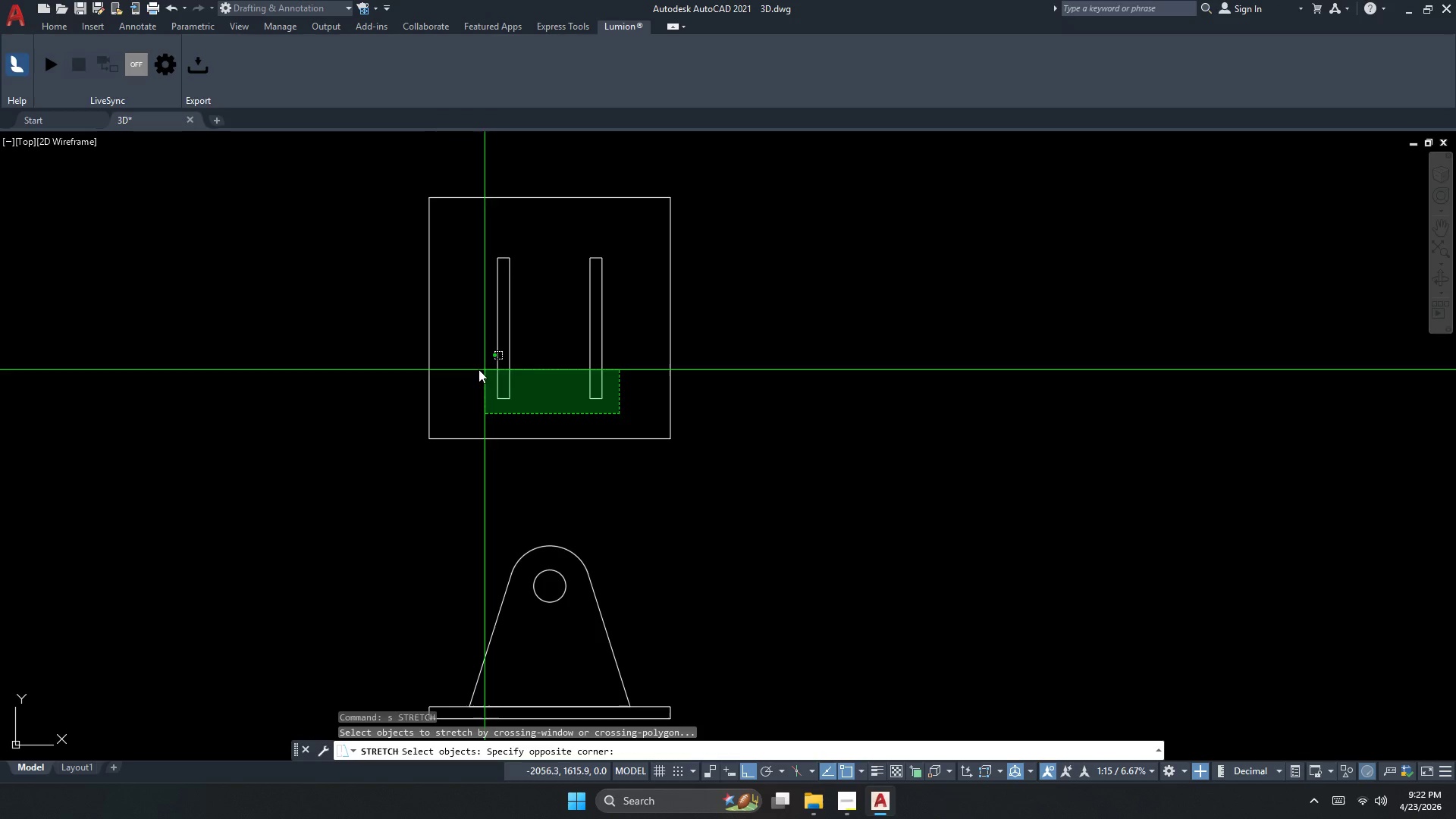 
double_click([424, 357])
 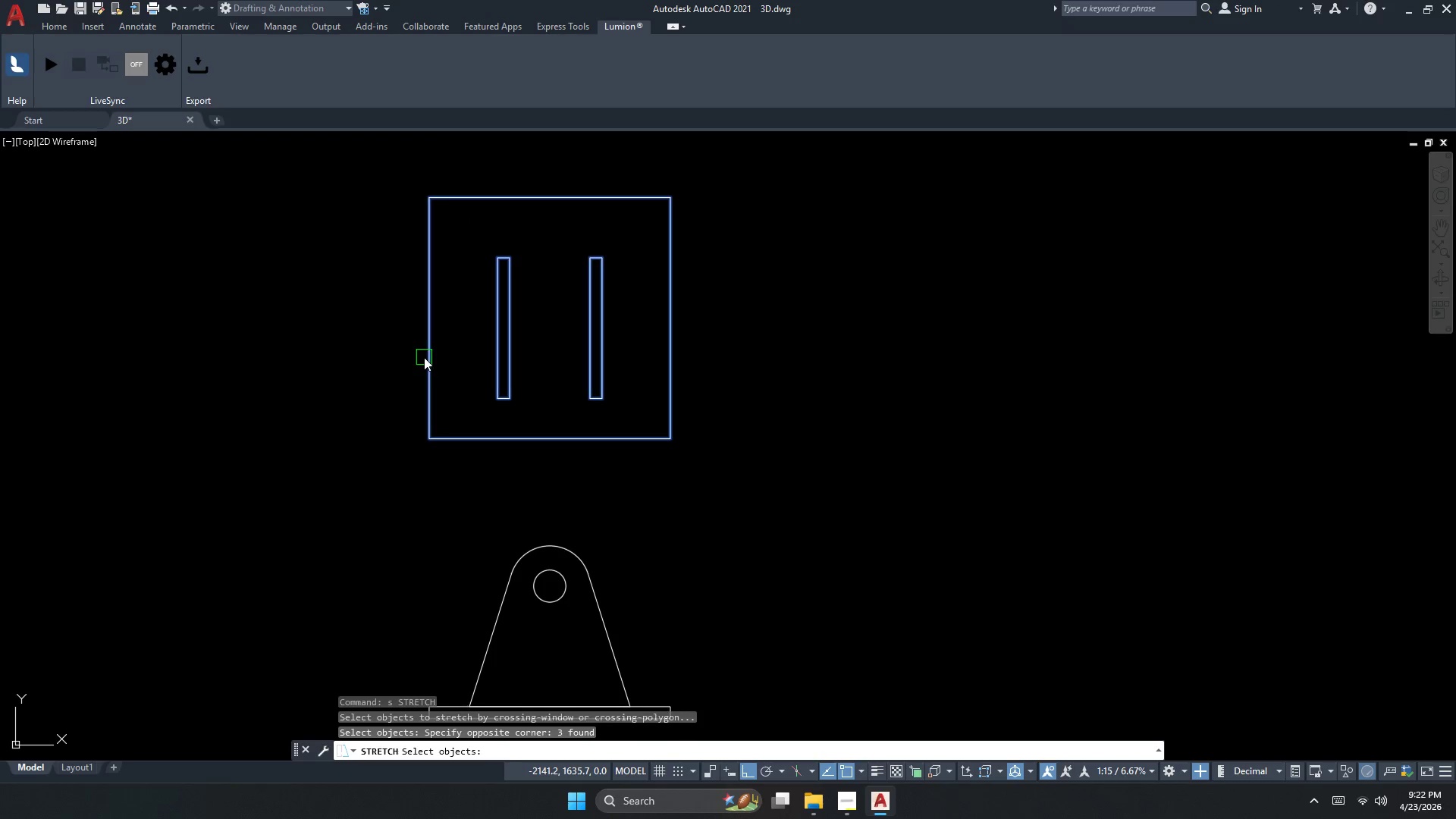 
type( 25)
key(NumpadEnter)
key(Escape)
key(Escape)
type(dlki)
 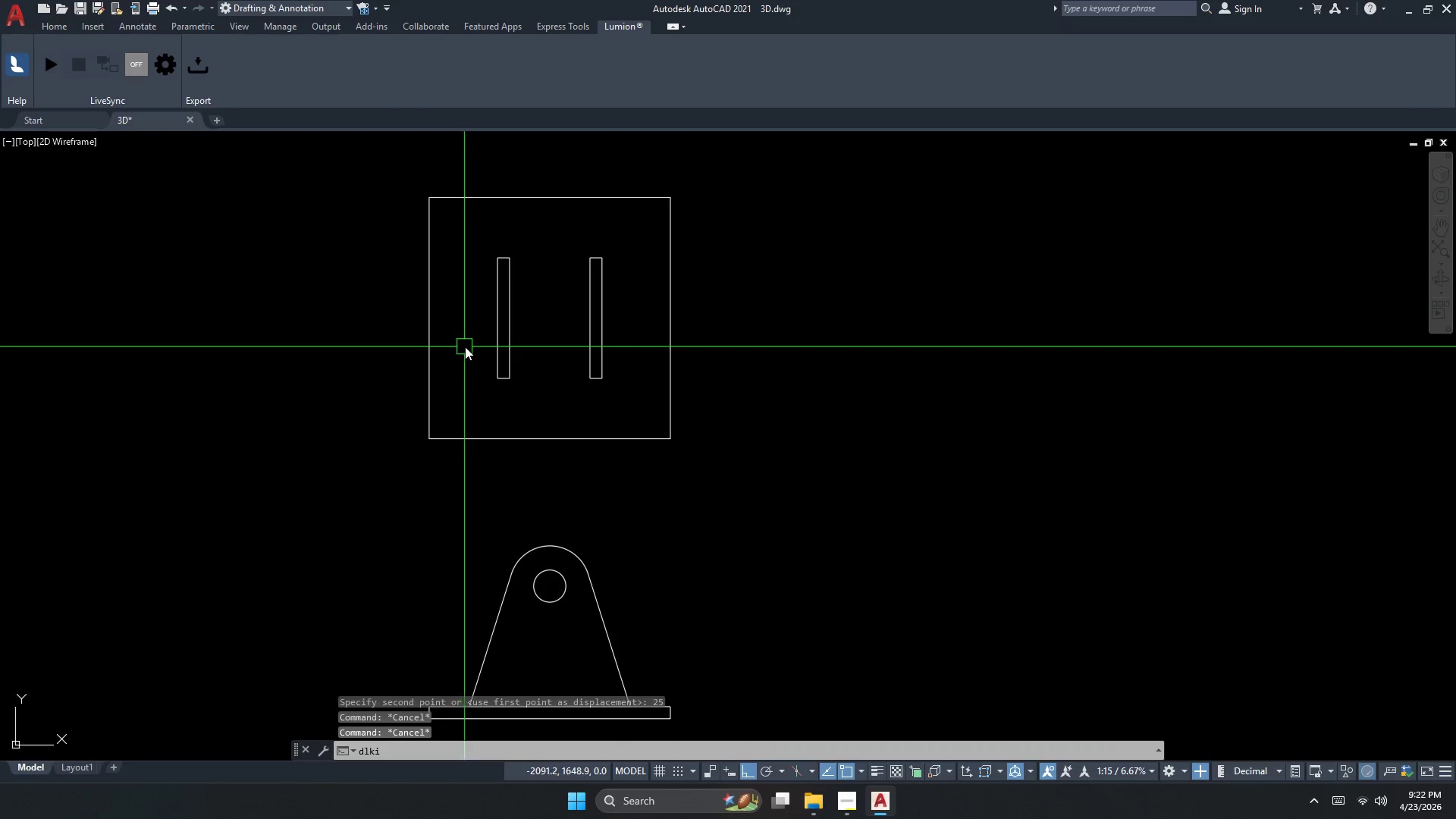 
left_click_drag(start_coordinate=[438, 384], to_coordinate=[438, 375])
 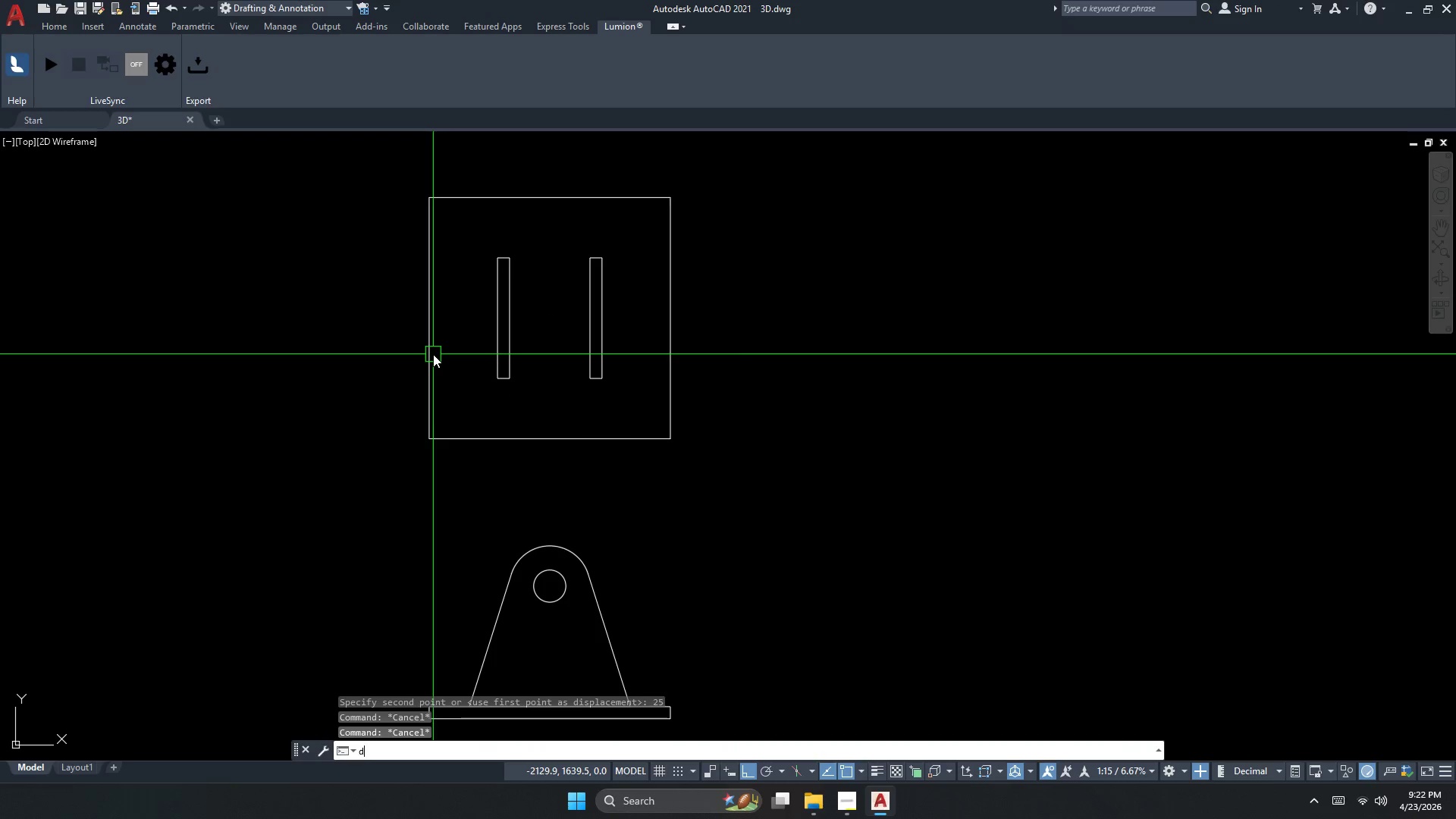 
key(Escape)
key(Escape)
type(dli  )
key(Escape)
type( )
key(Escape)
type(c )
key(Escape)
 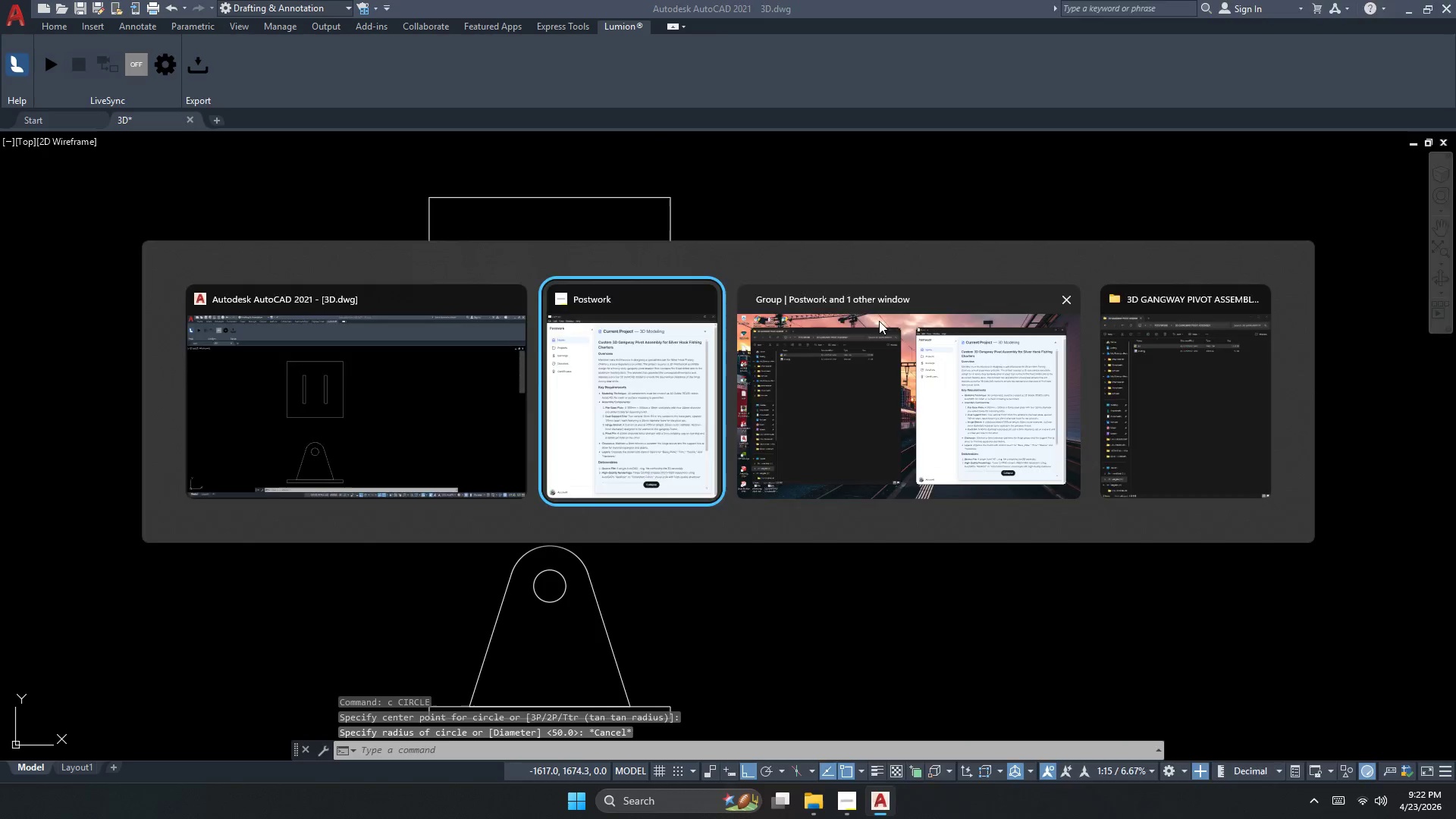 
left_click_drag(start_coordinate=[492, 325], to_coordinate=[476, 325])
 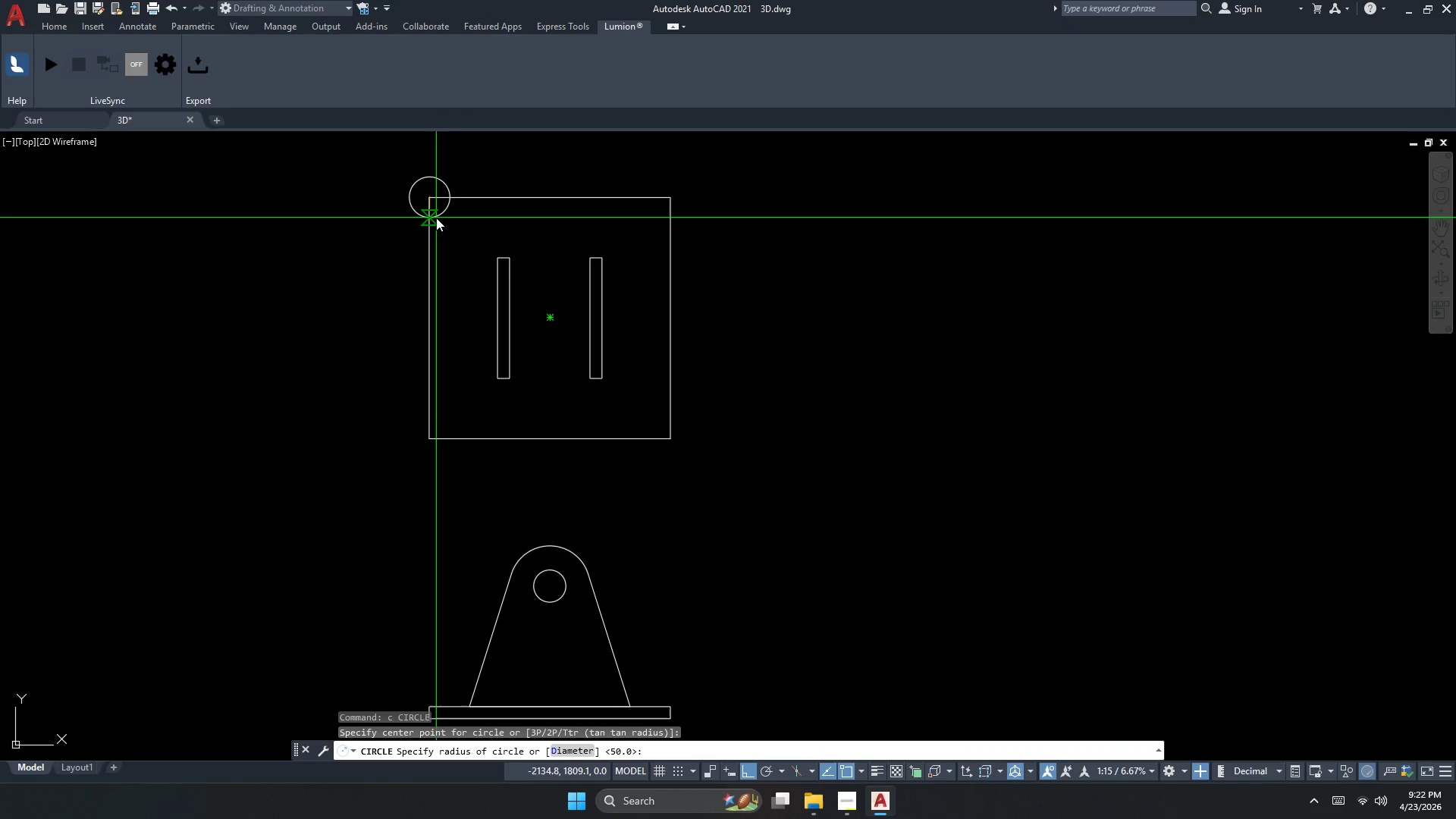 
key(Alt+AltLeft)
 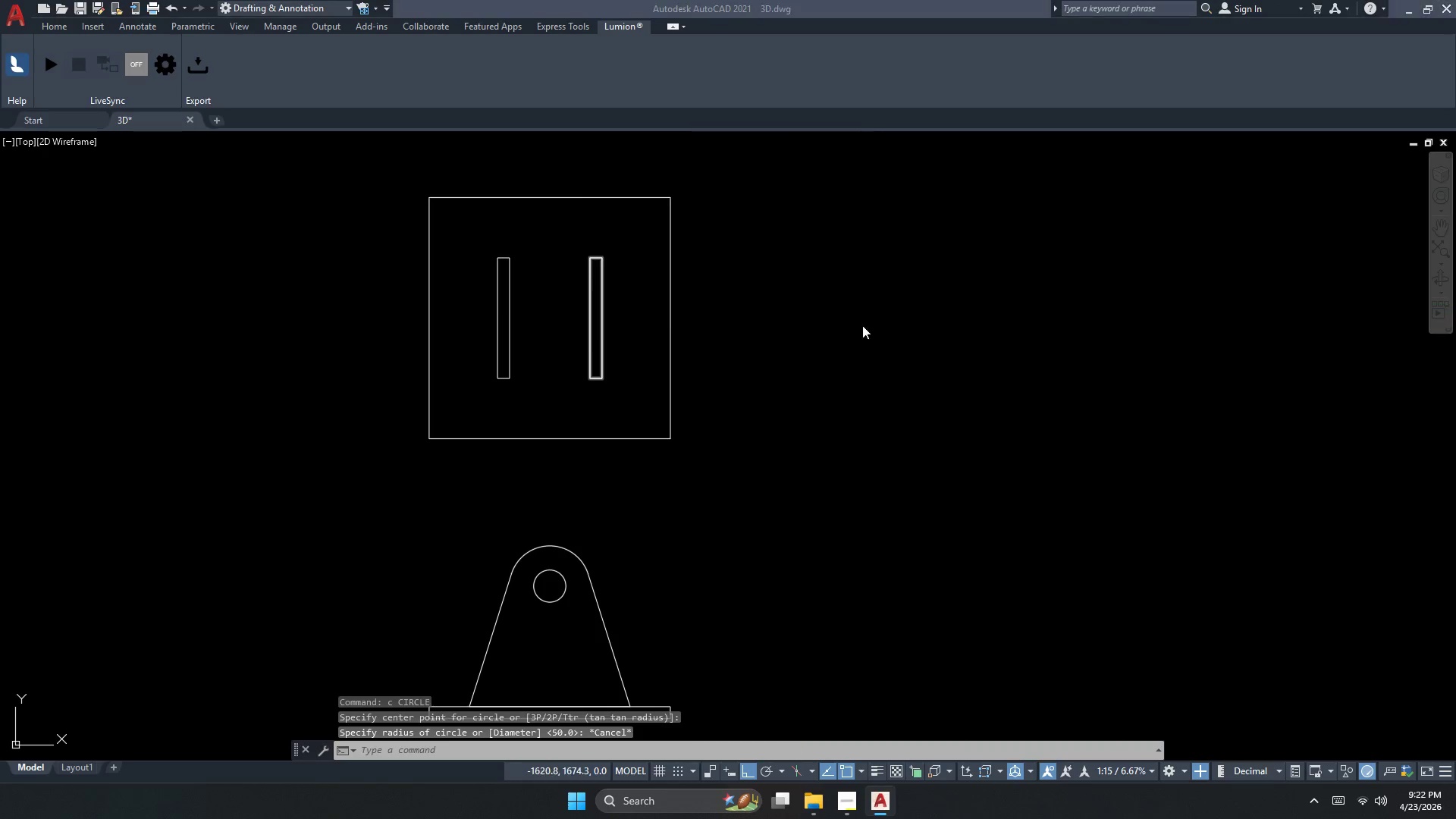 
key(Alt+Tab)